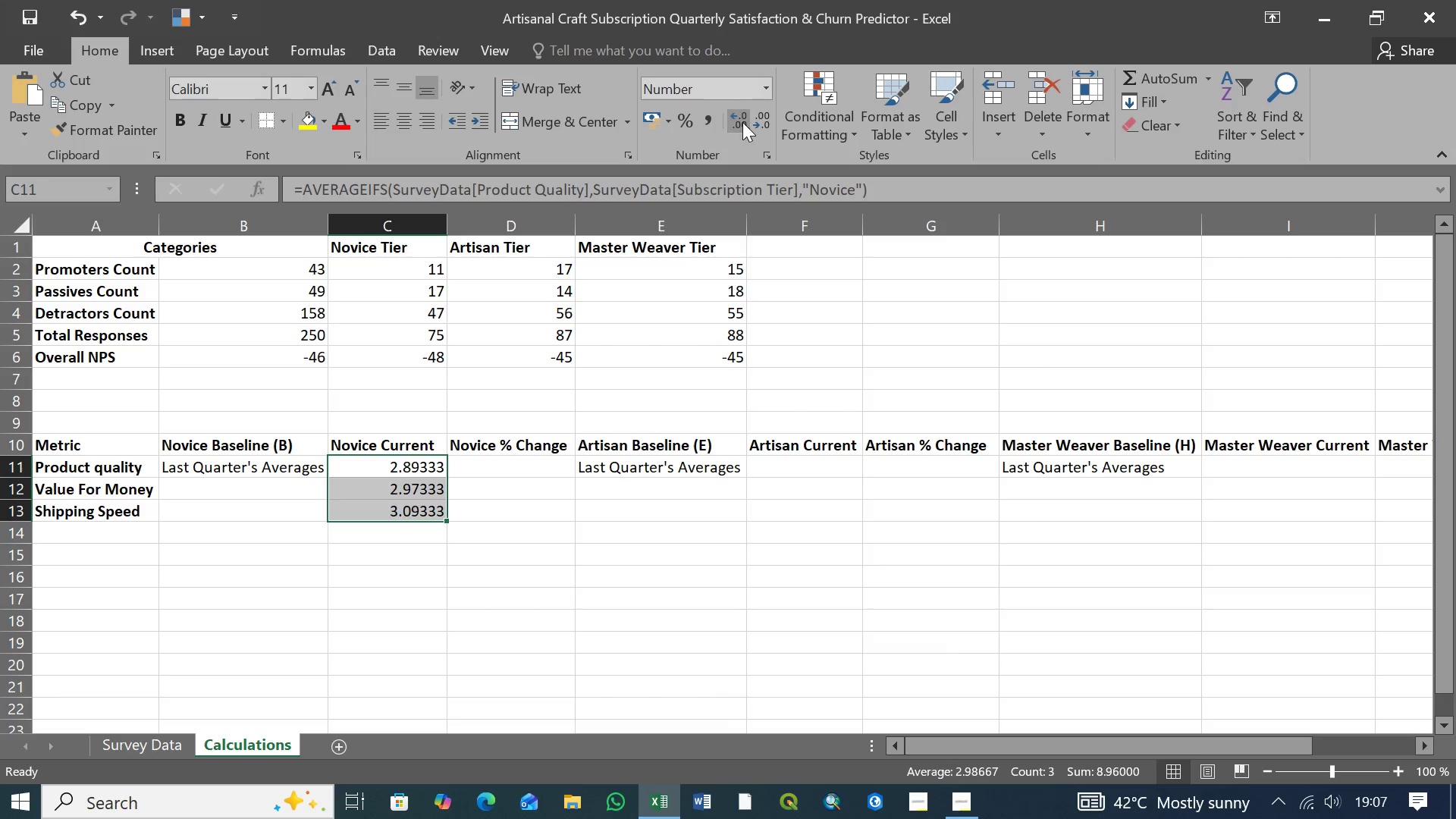 
triple_click([742, 122])
 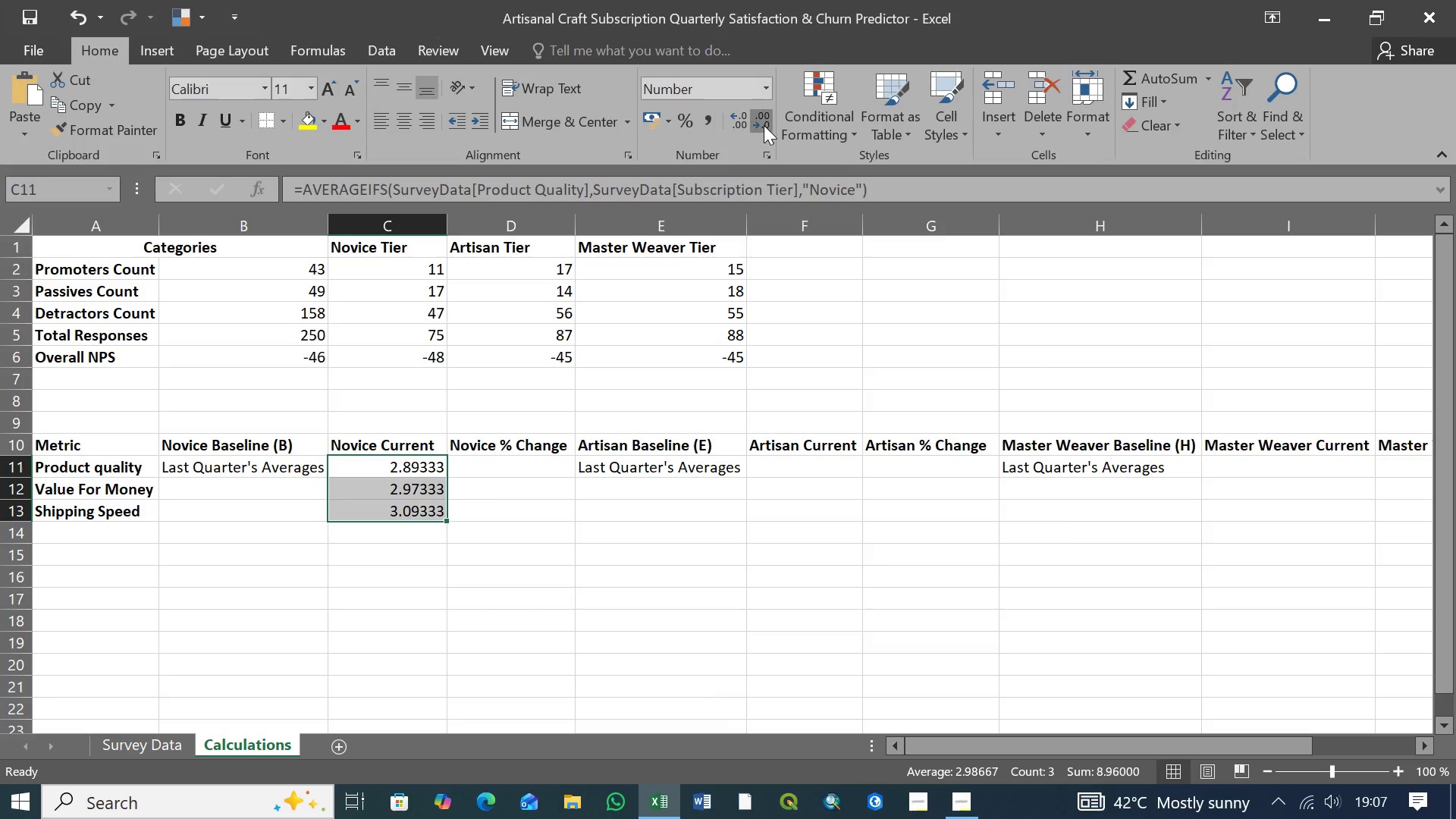 
double_click([764, 125])
 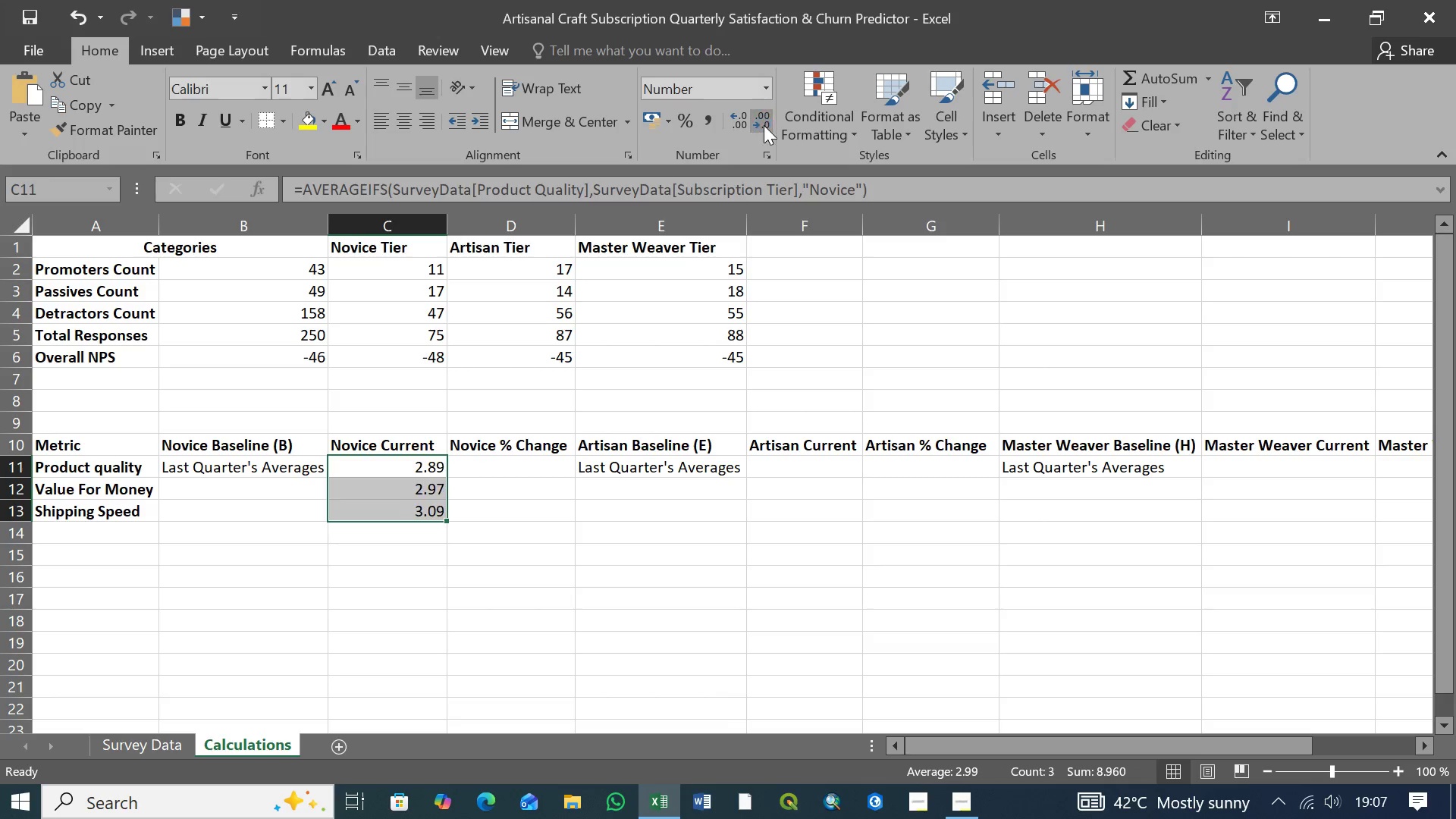 
triple_click([764, 125])
 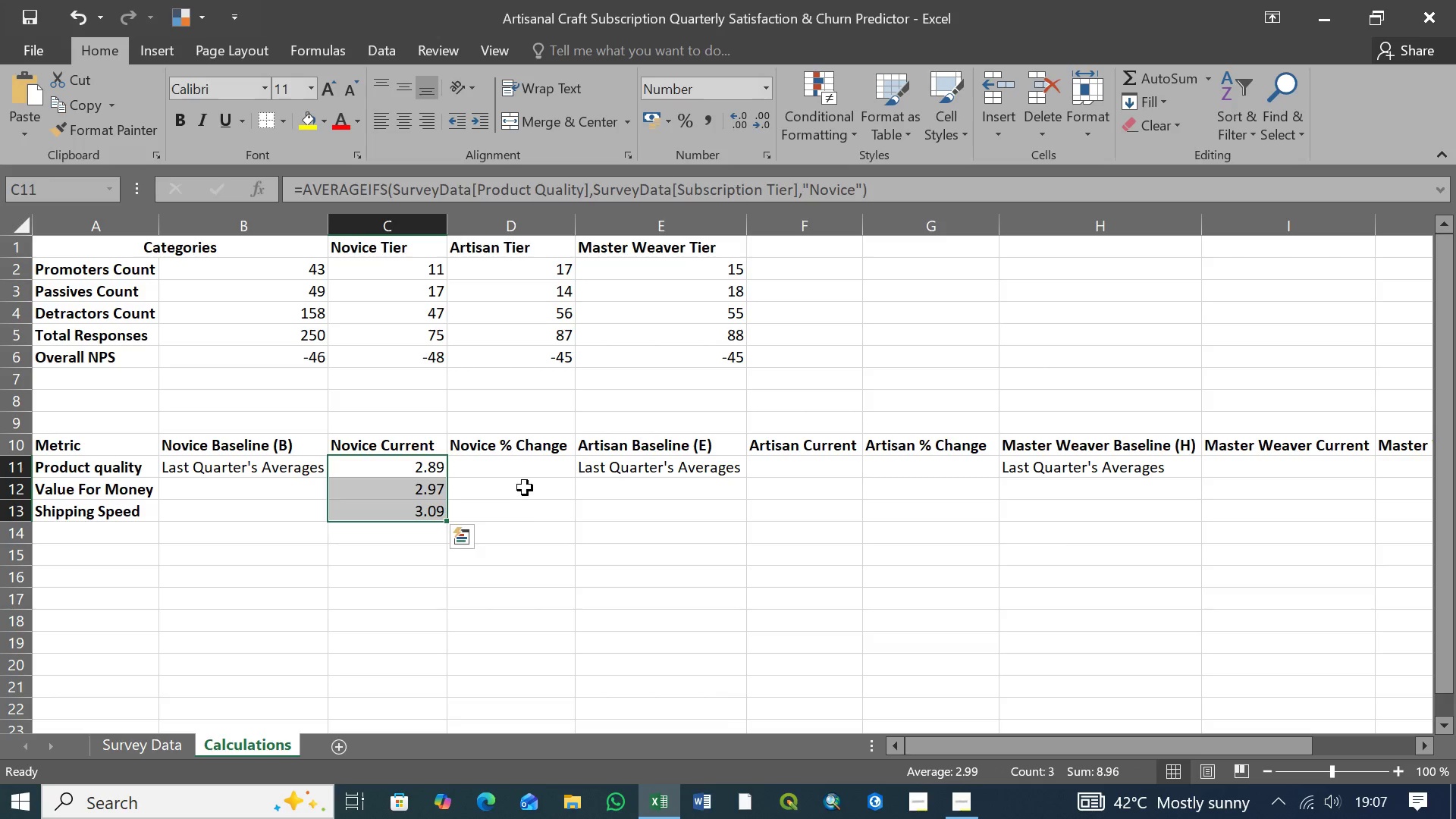 
left_click([509, 500])
 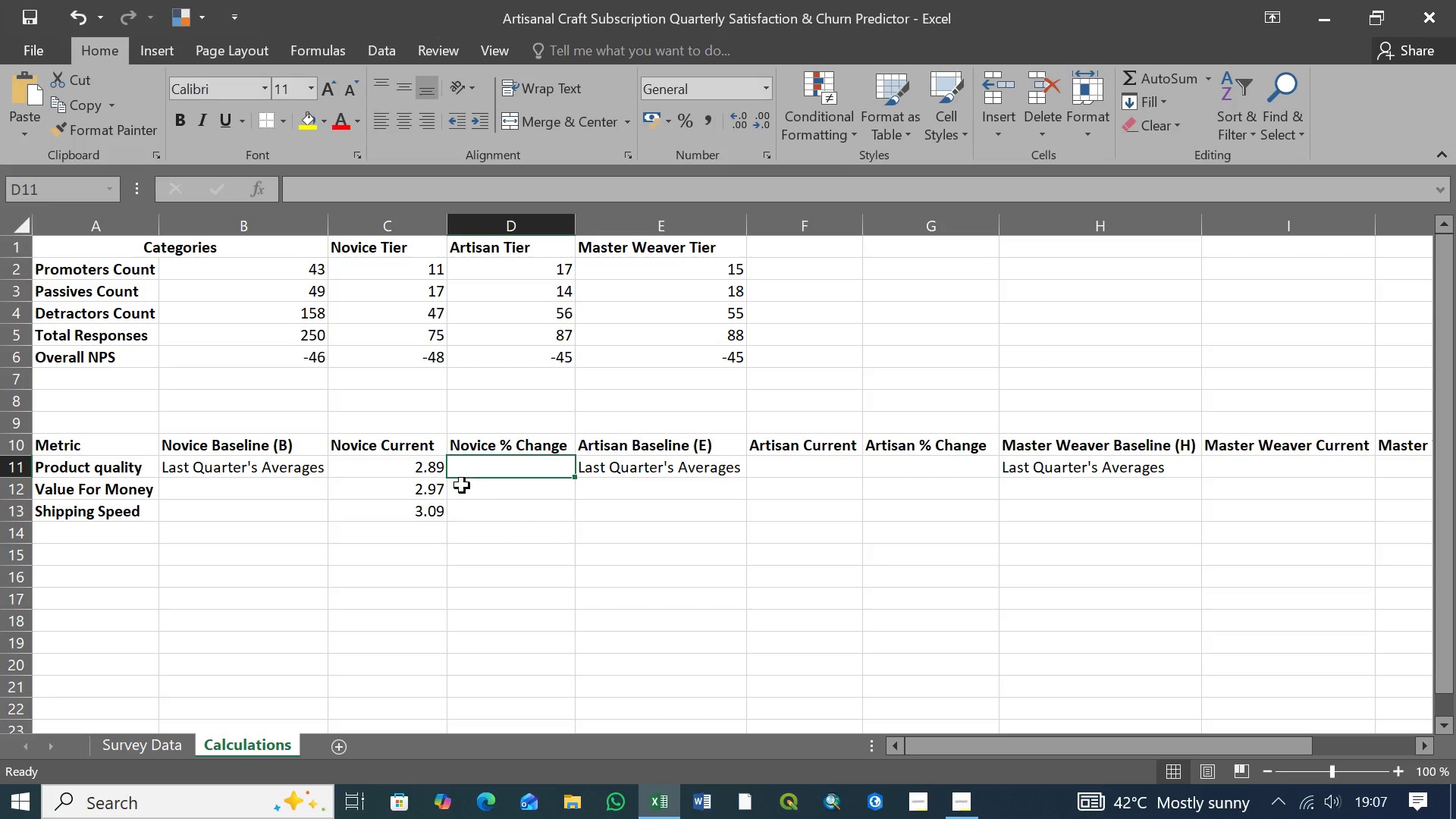 
left_click([378, 465])
 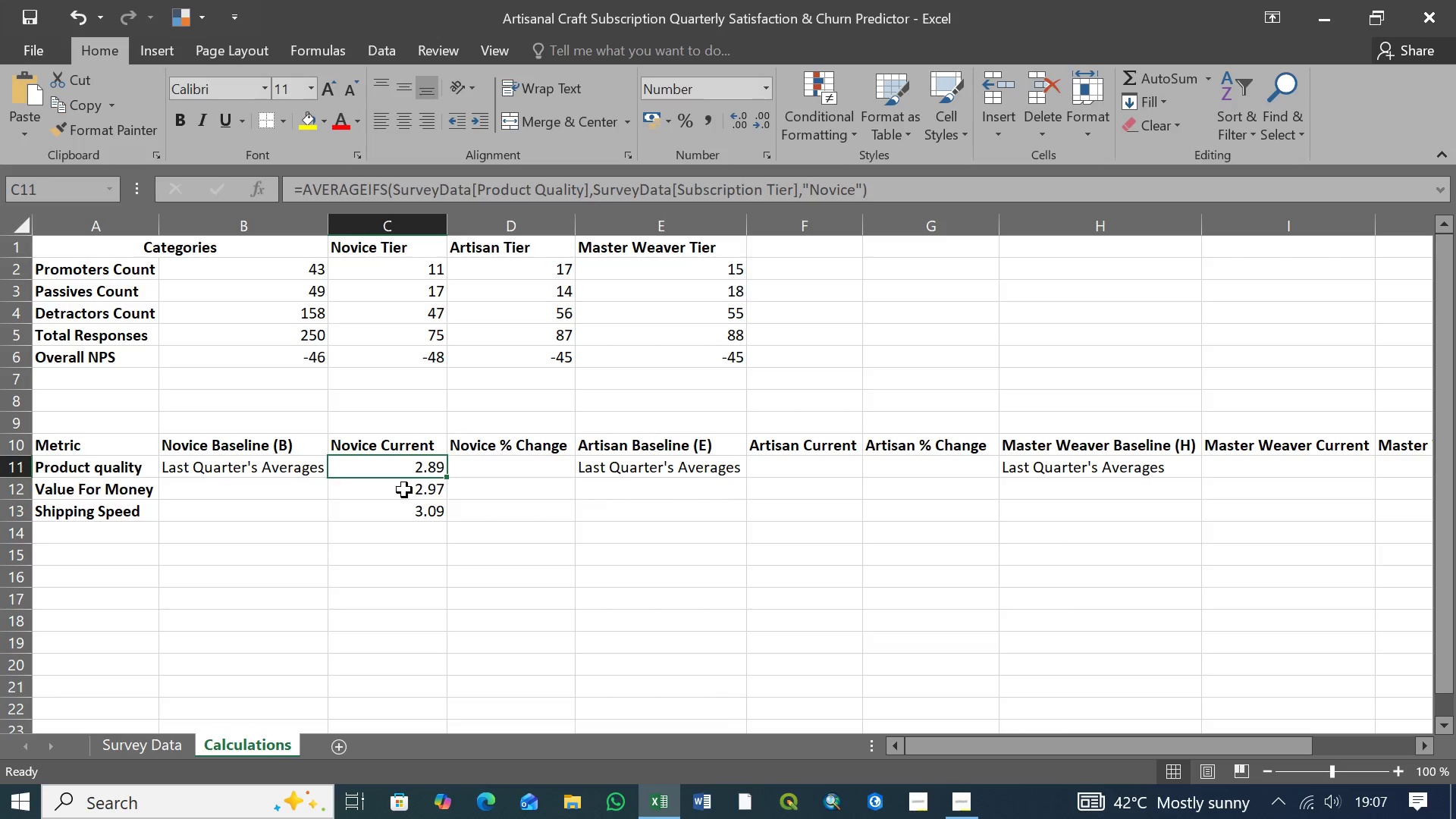 
left_click([404, 490])
 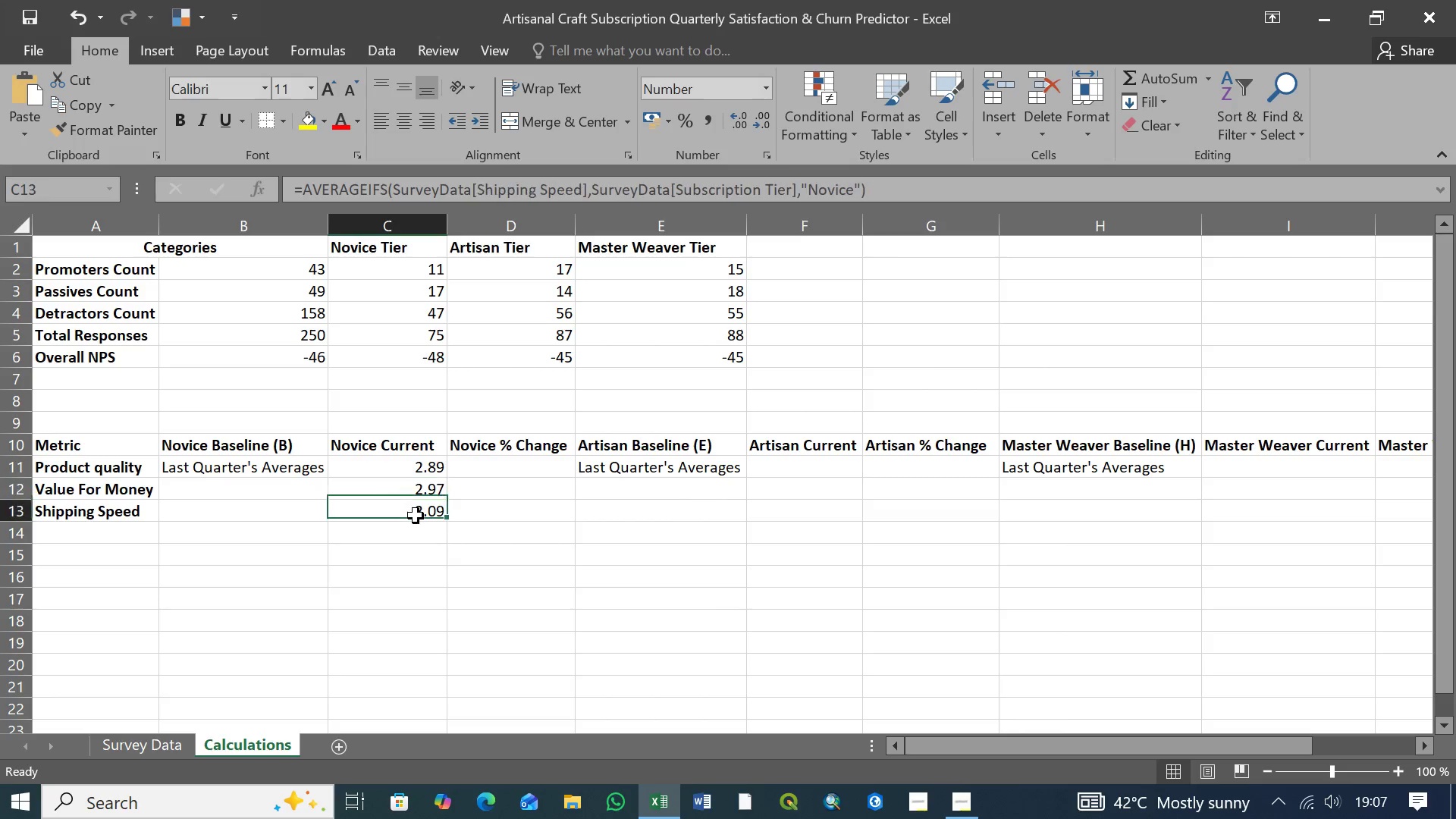 
left_click([416, 516])
 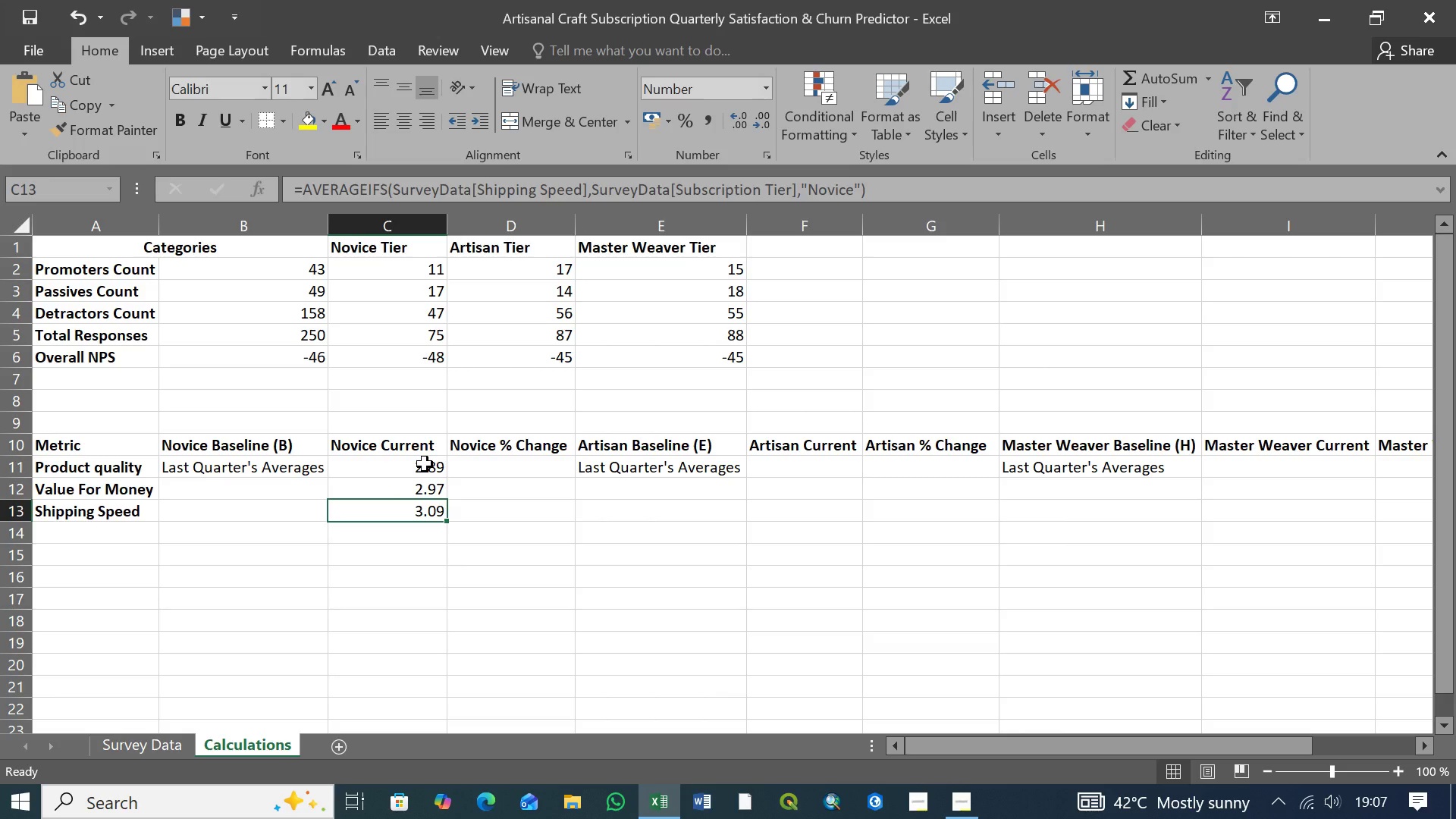 
wait(13.86)
 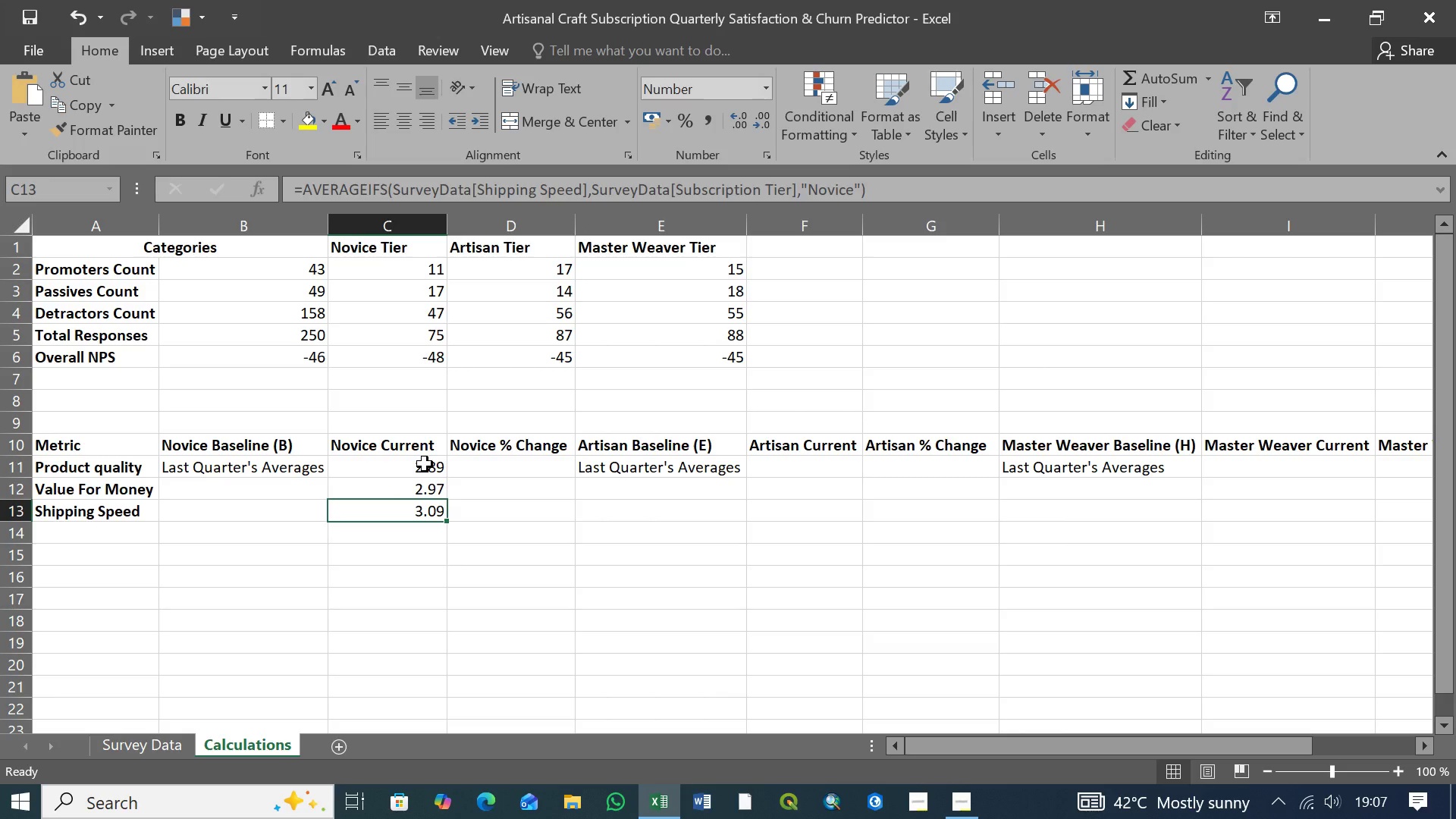 
left_click([792, 468])
 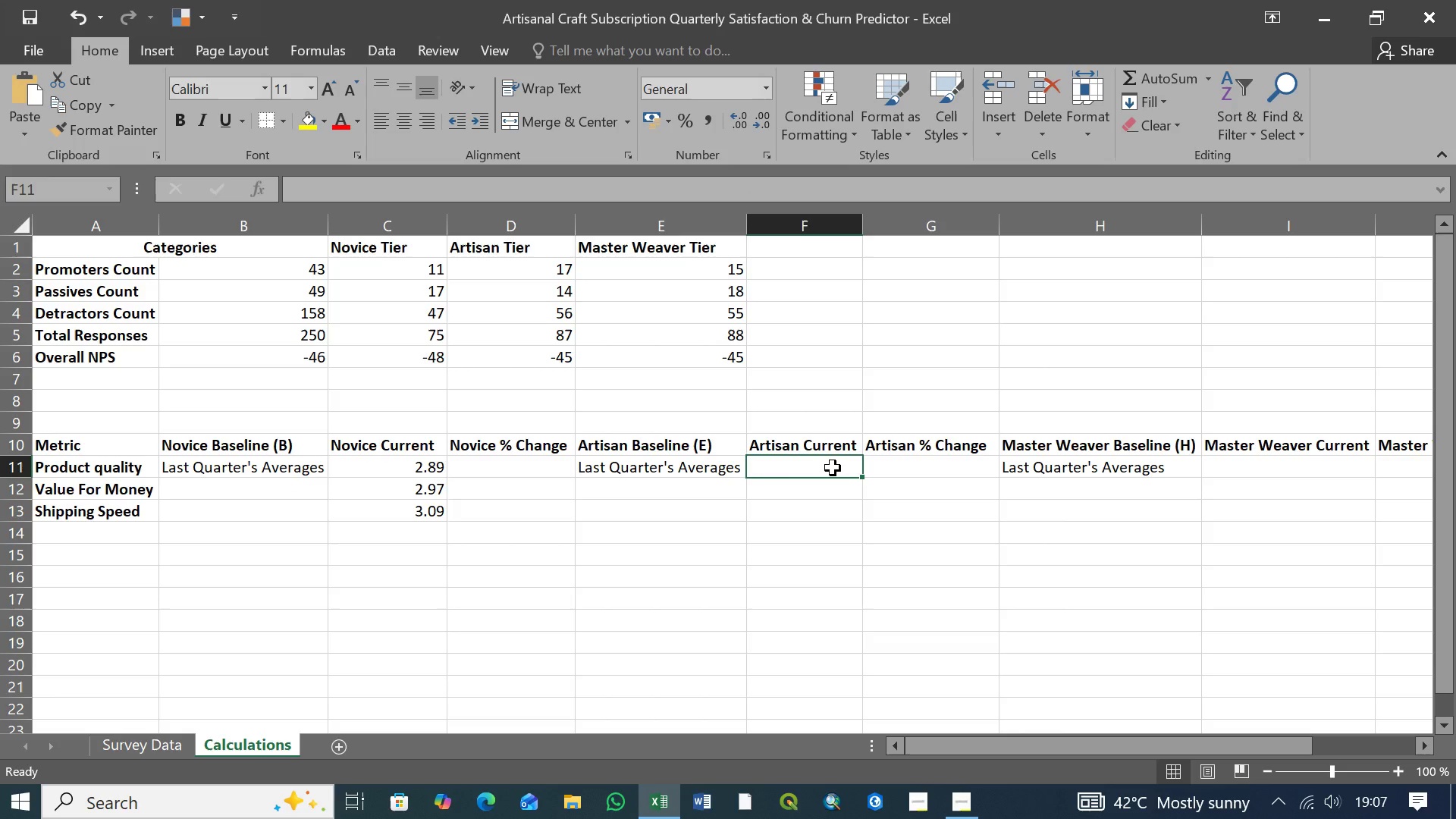 
wait(7.02)
 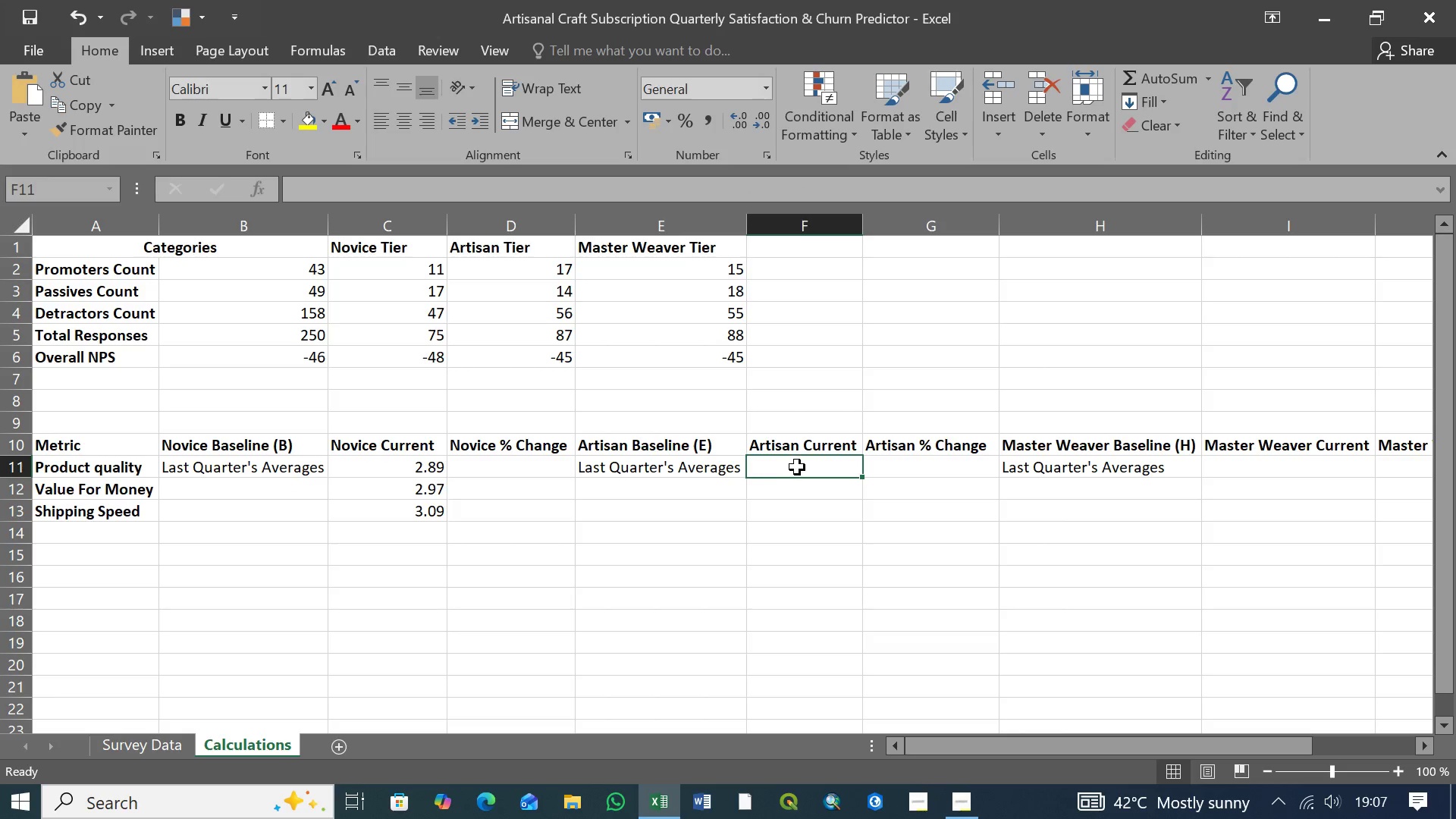 
left_click([822, 514])
 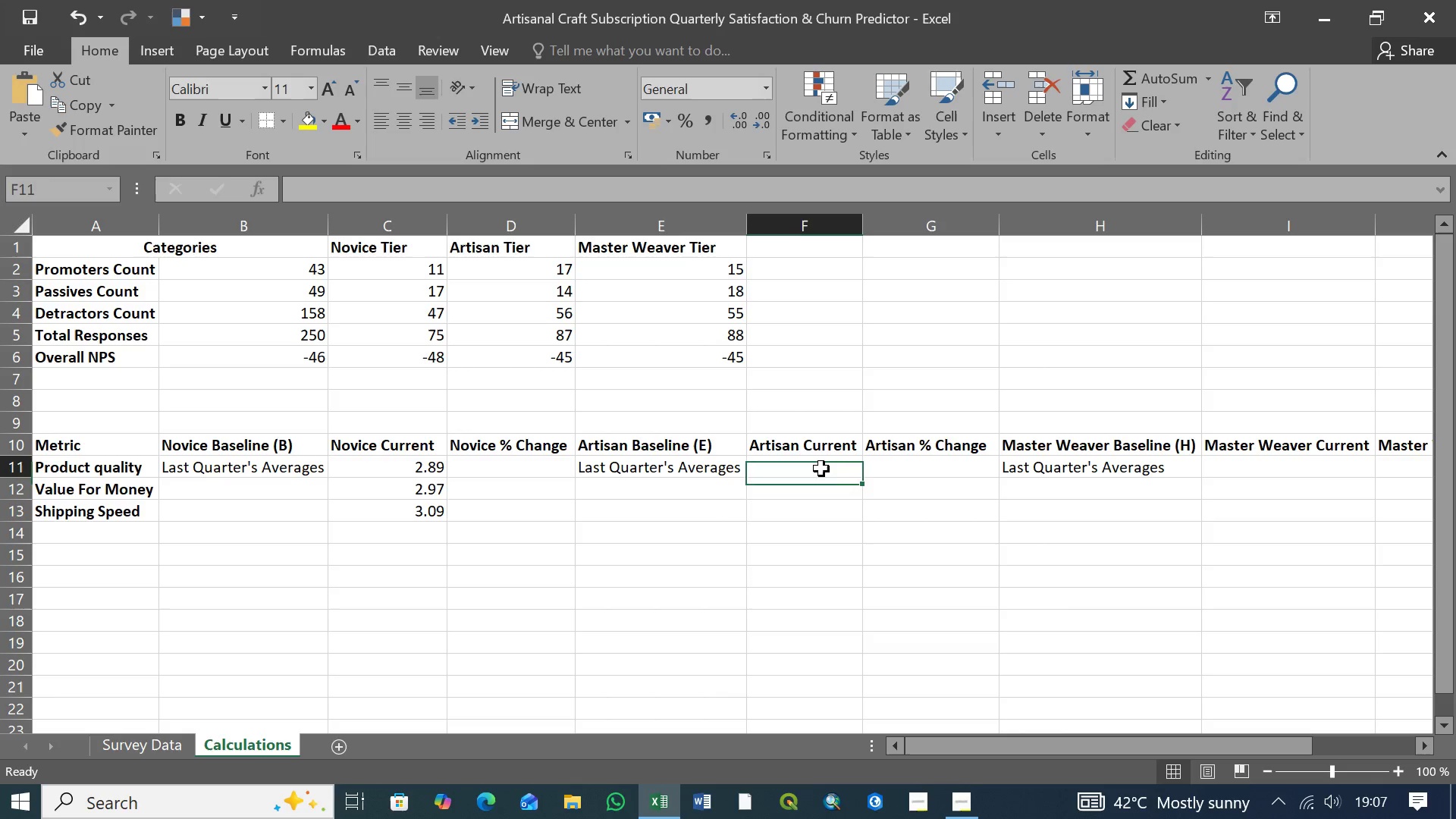 
left_click([821, 469])
 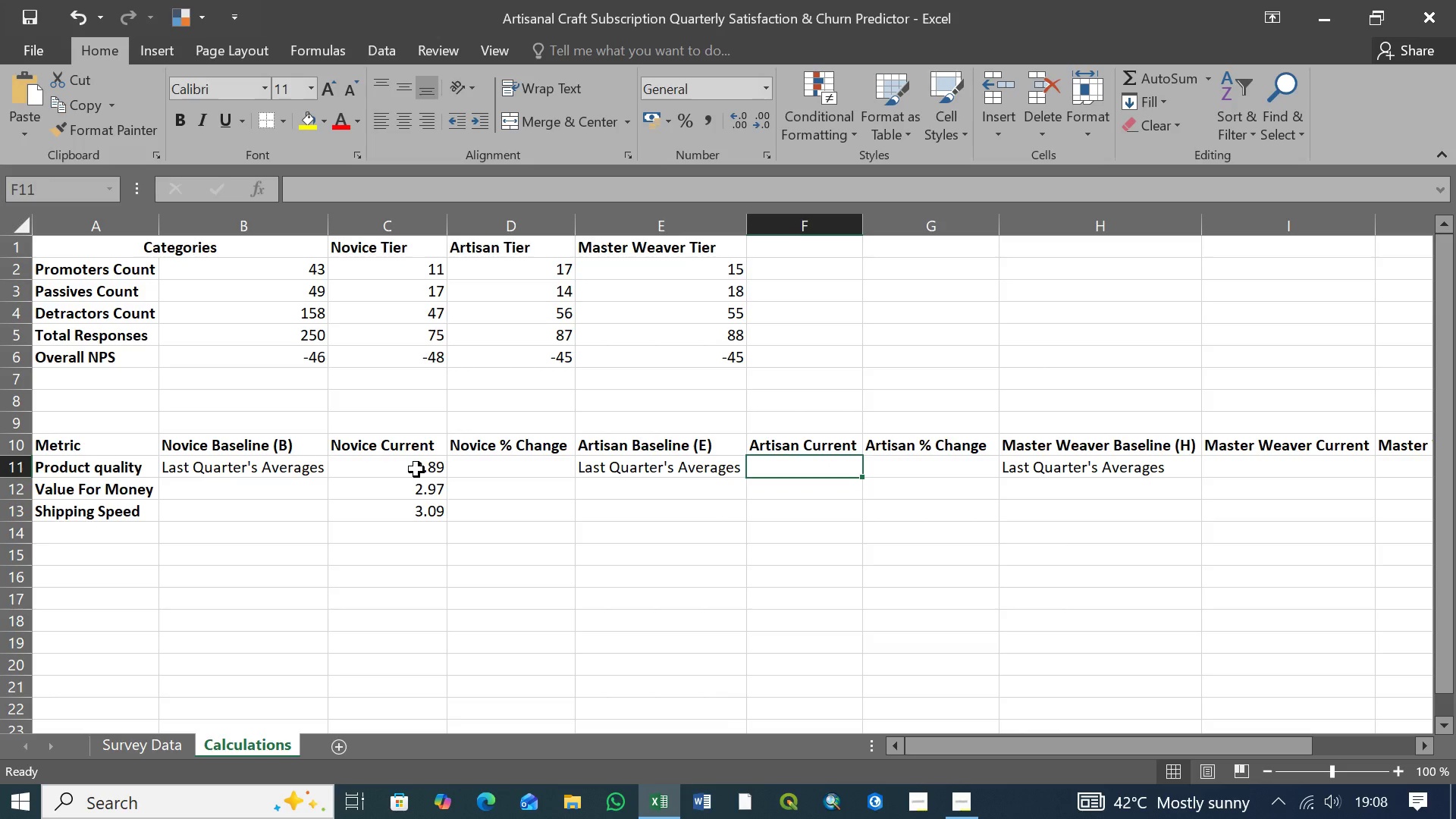 
left_click([416, 469])
 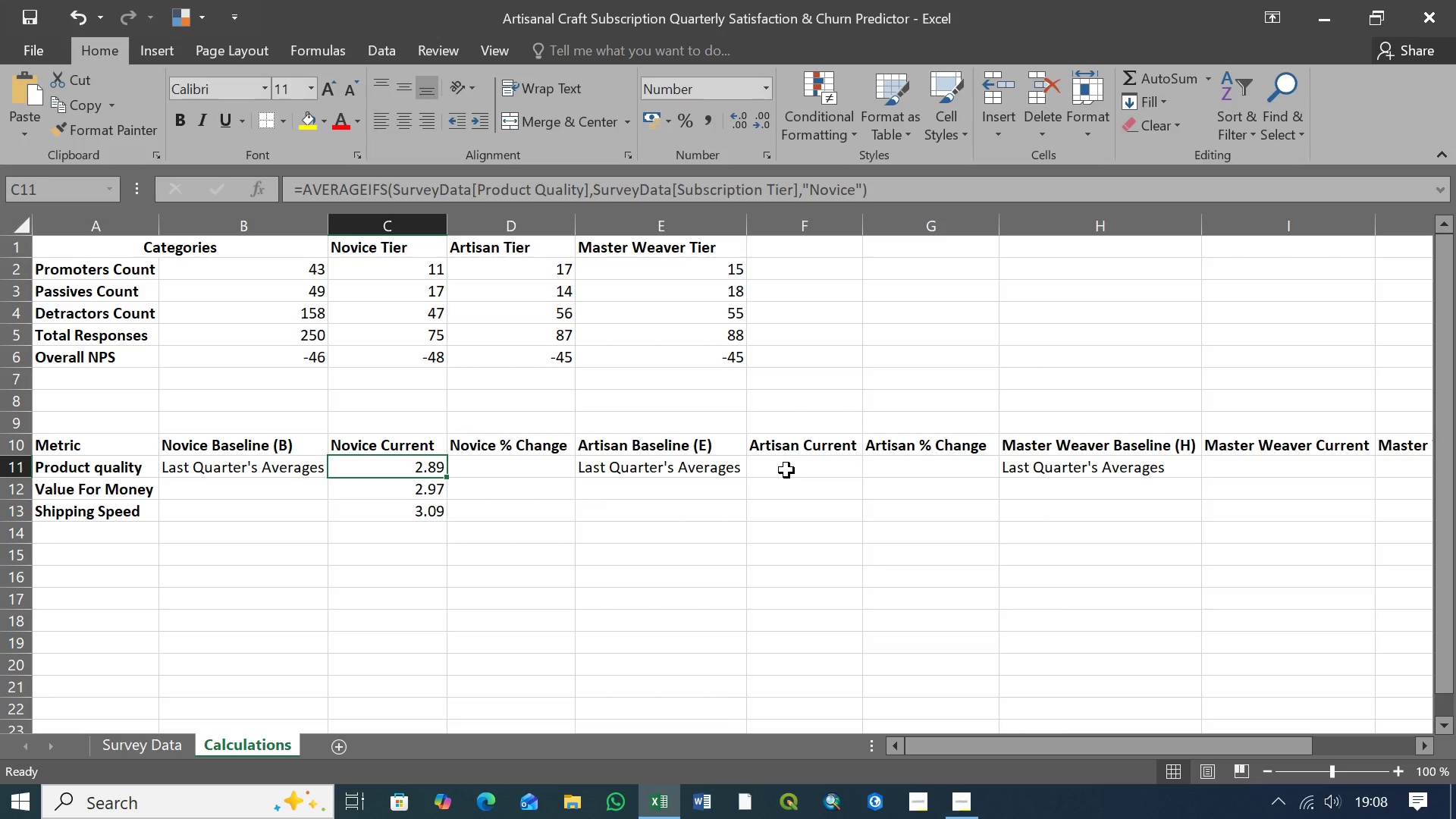 
wait(18.34)
 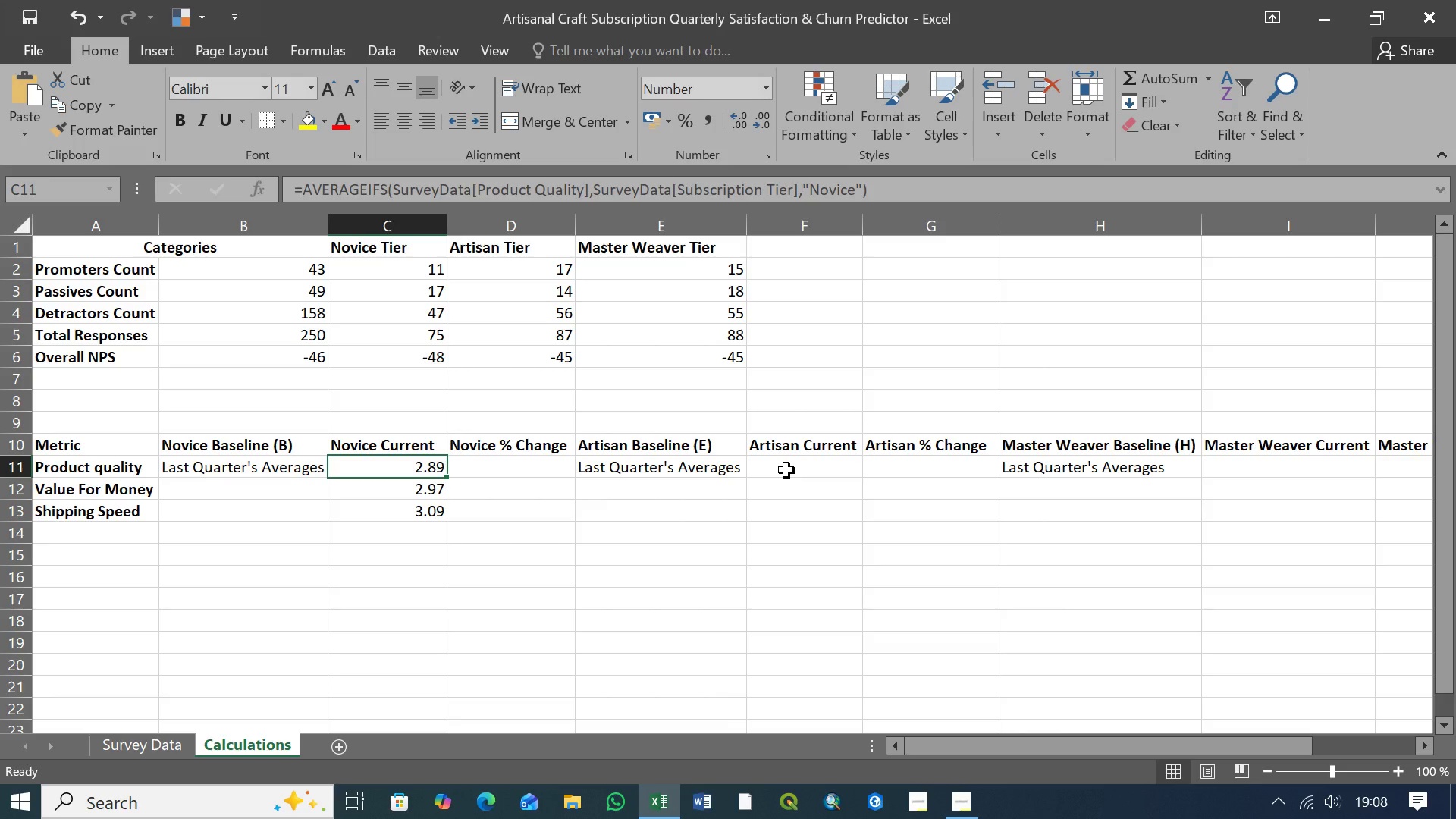 
left_click([811, 469])
 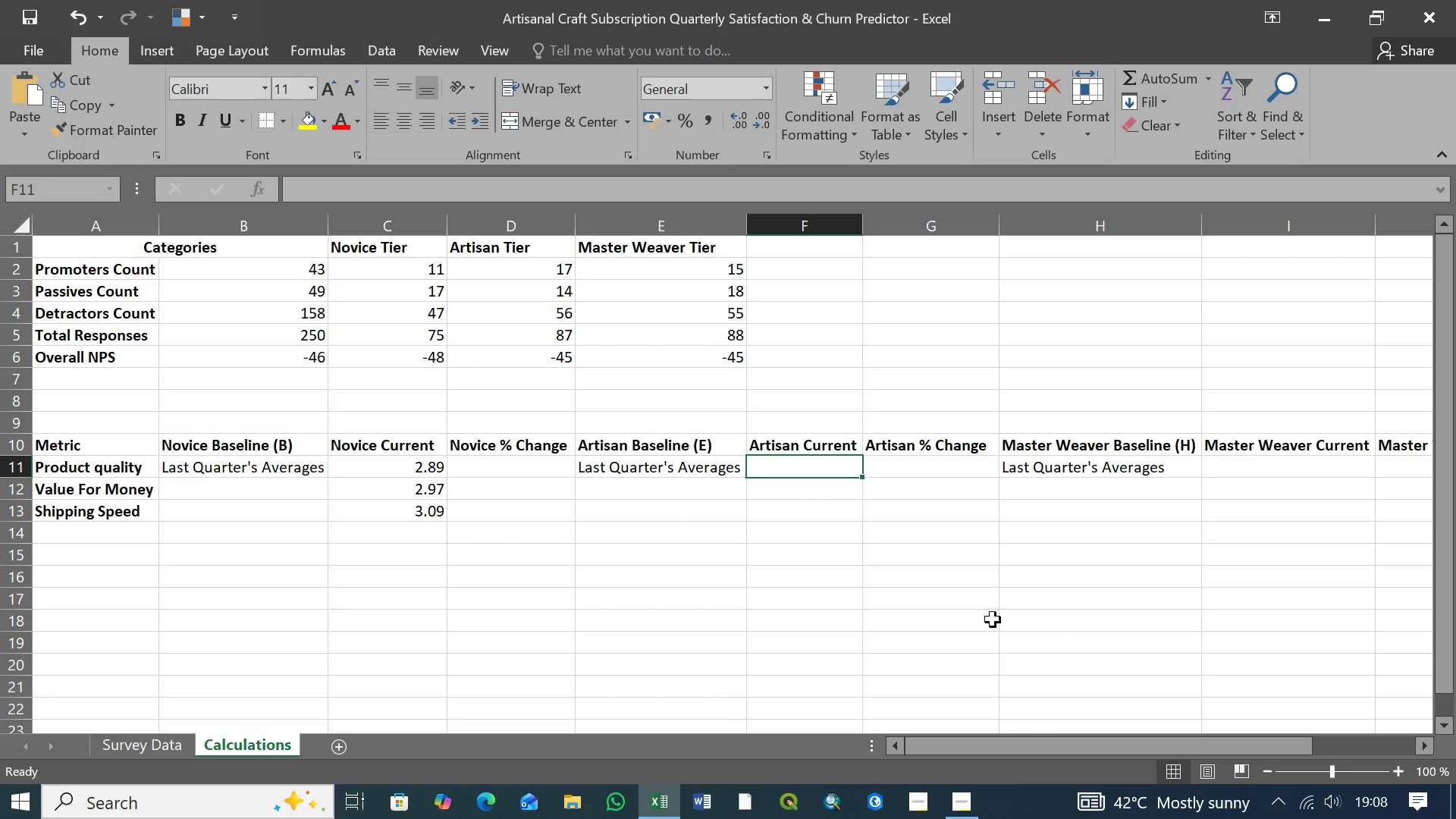 
hold_key(key=ShiftLeft, duration=0.42)
 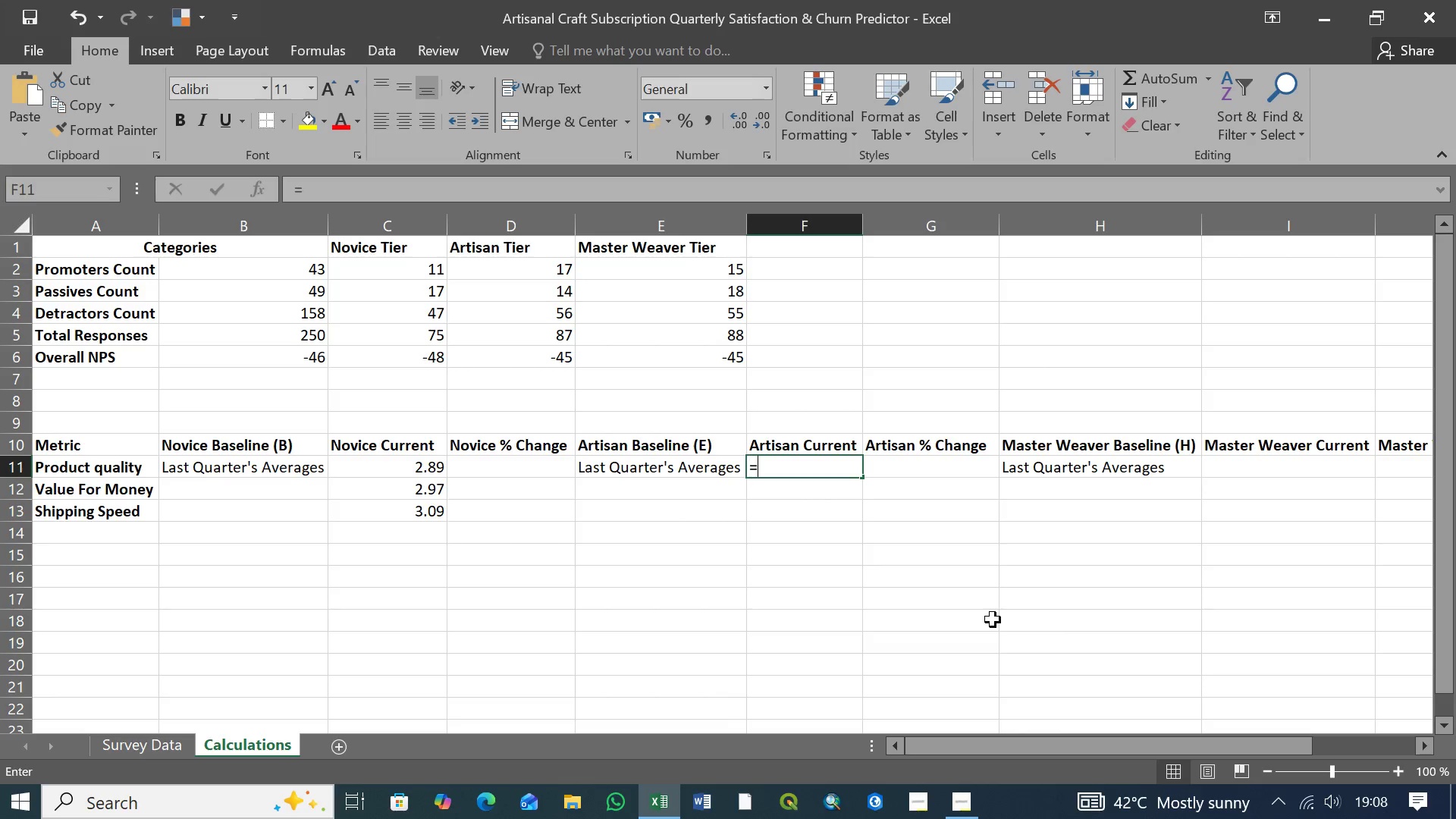 
type(=AVER)
 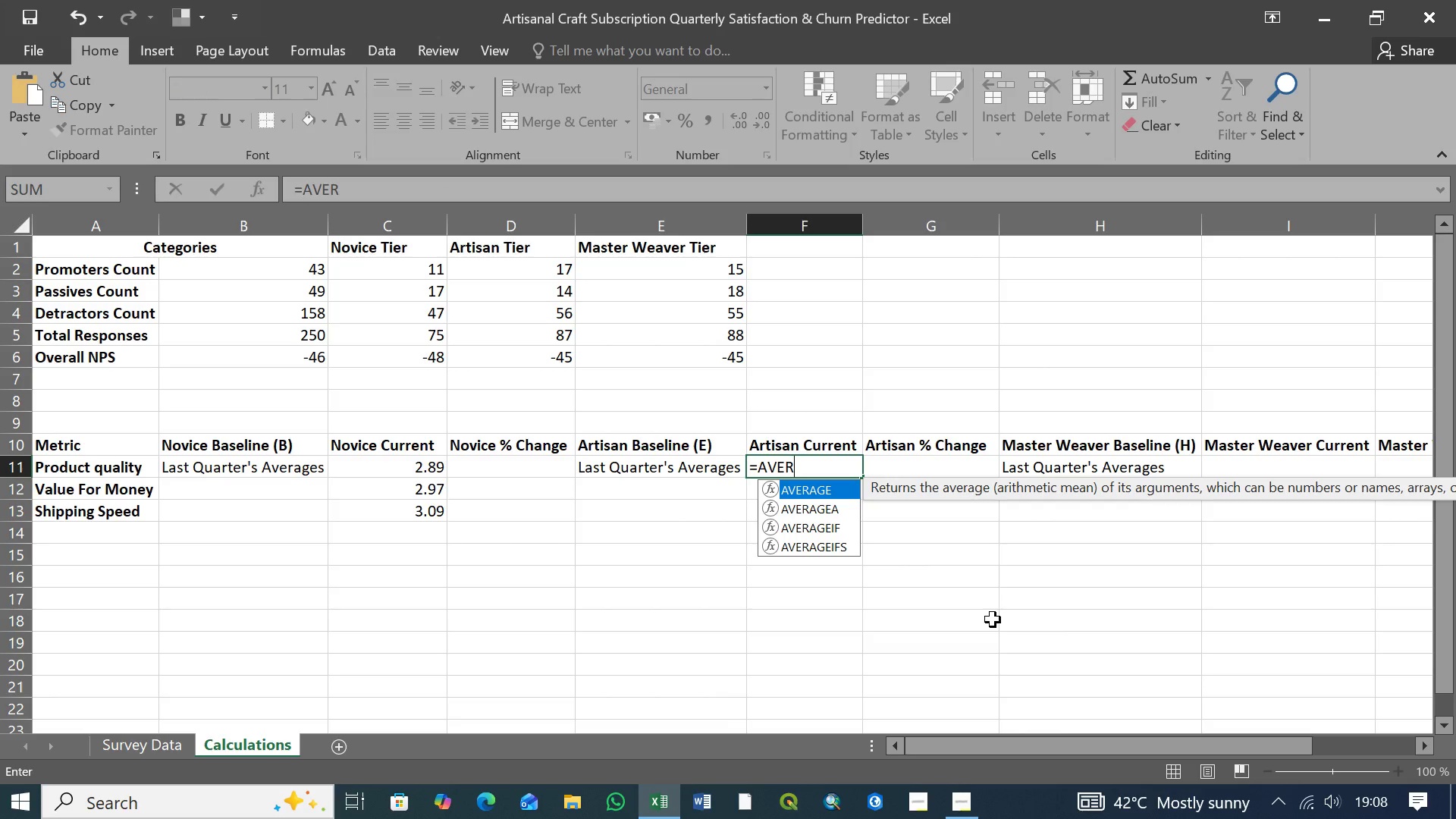 
key(ArrowDown)
 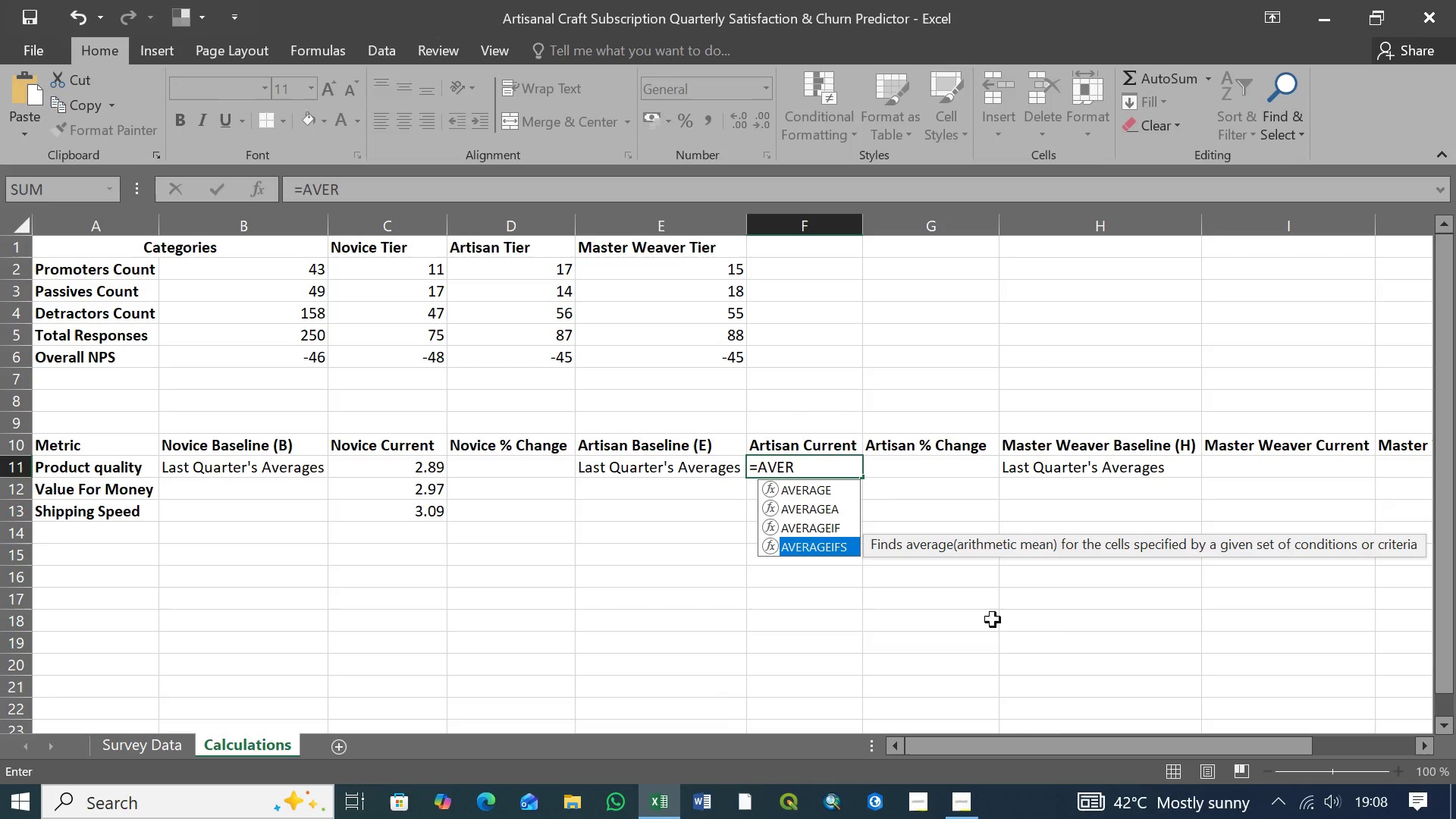 
key(ArrowDown)
 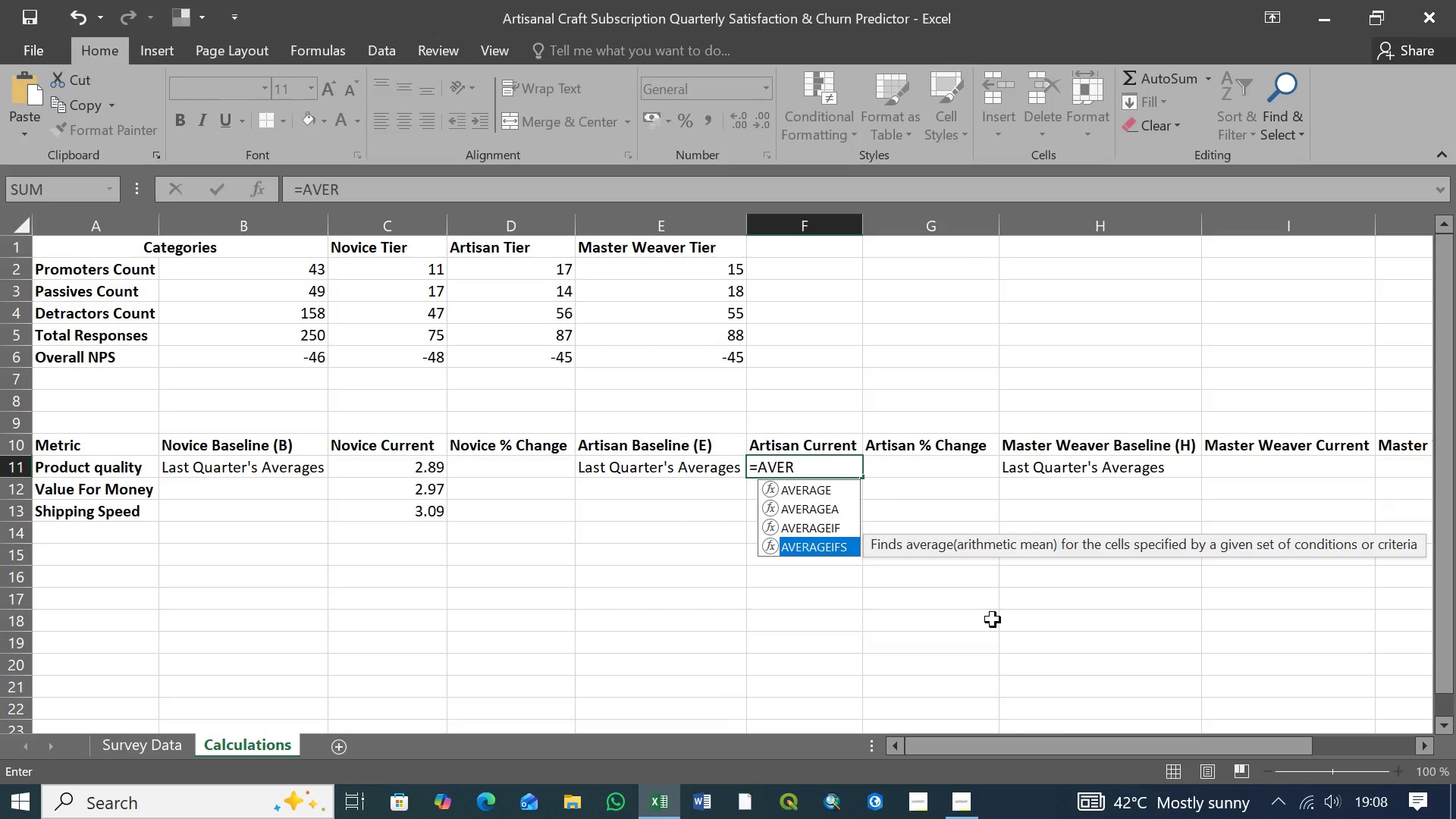 
key(ArrowDown)
 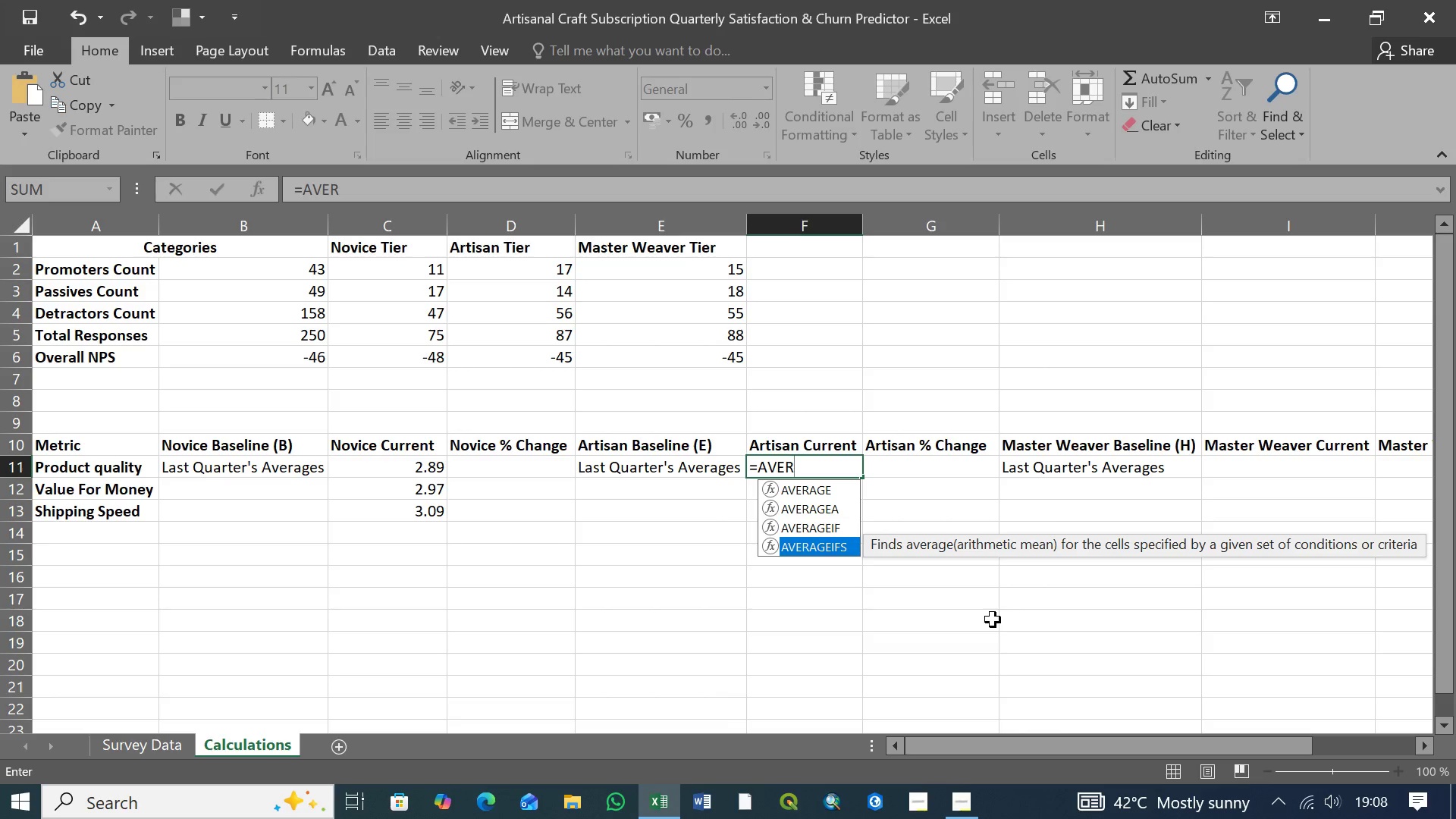 
key(Tab)
type(s)
key(Backspace)
type(Sur)
key(Tab)
type([)
 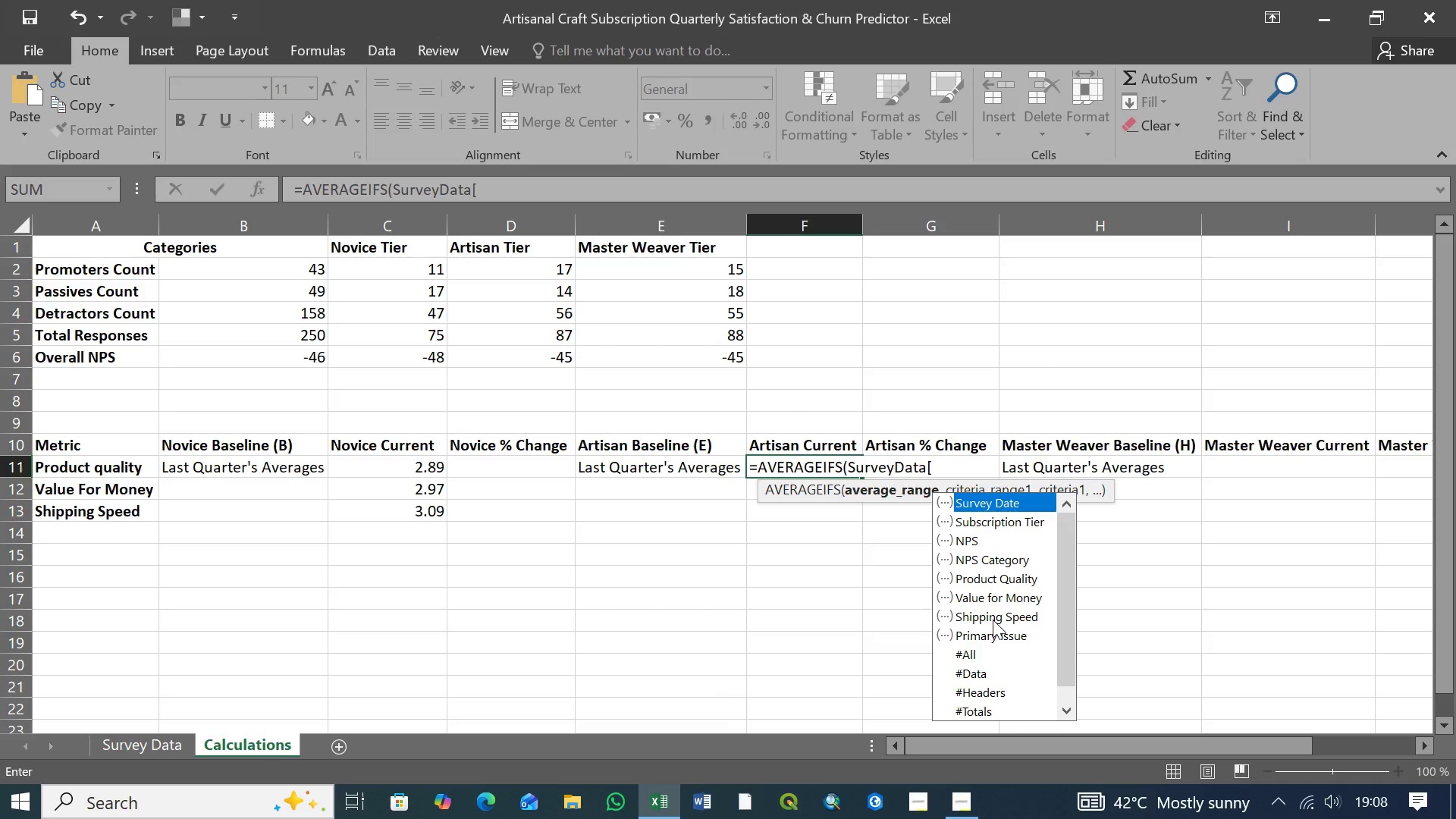 
wait(7.36)
 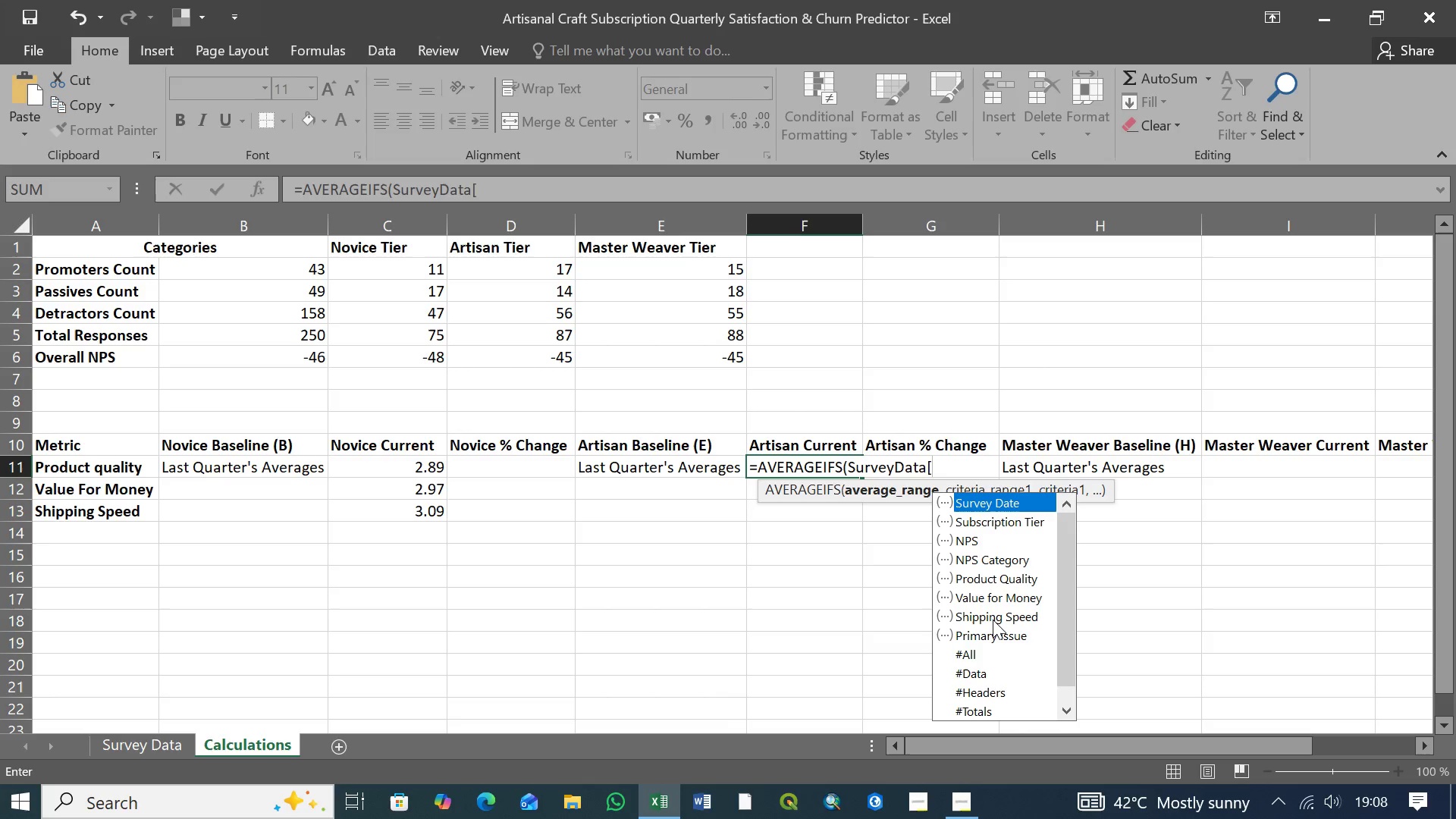 
key(ArrowDown)
 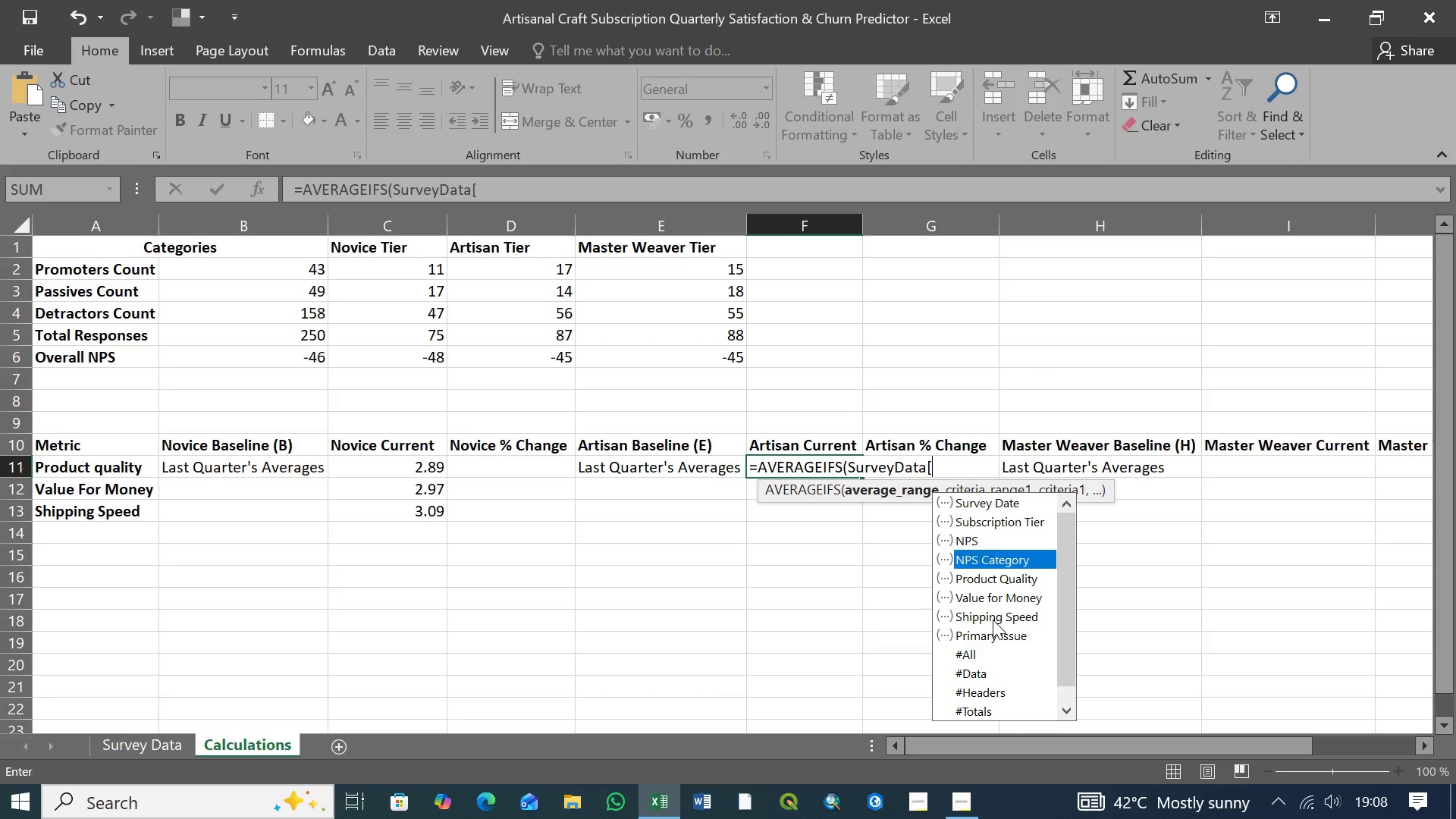 
key(ArrowDown)
 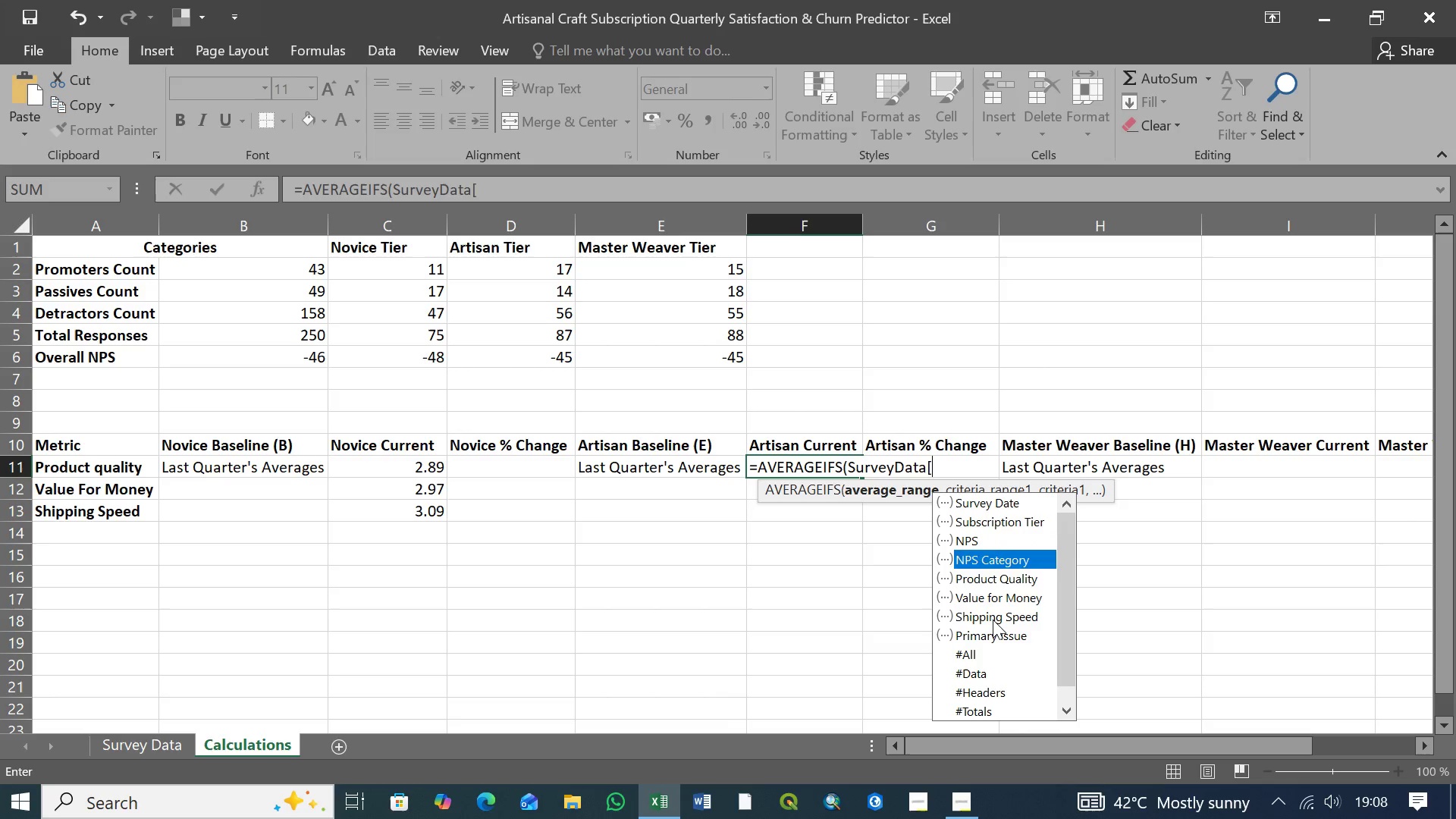 
key(ArrowDown)
 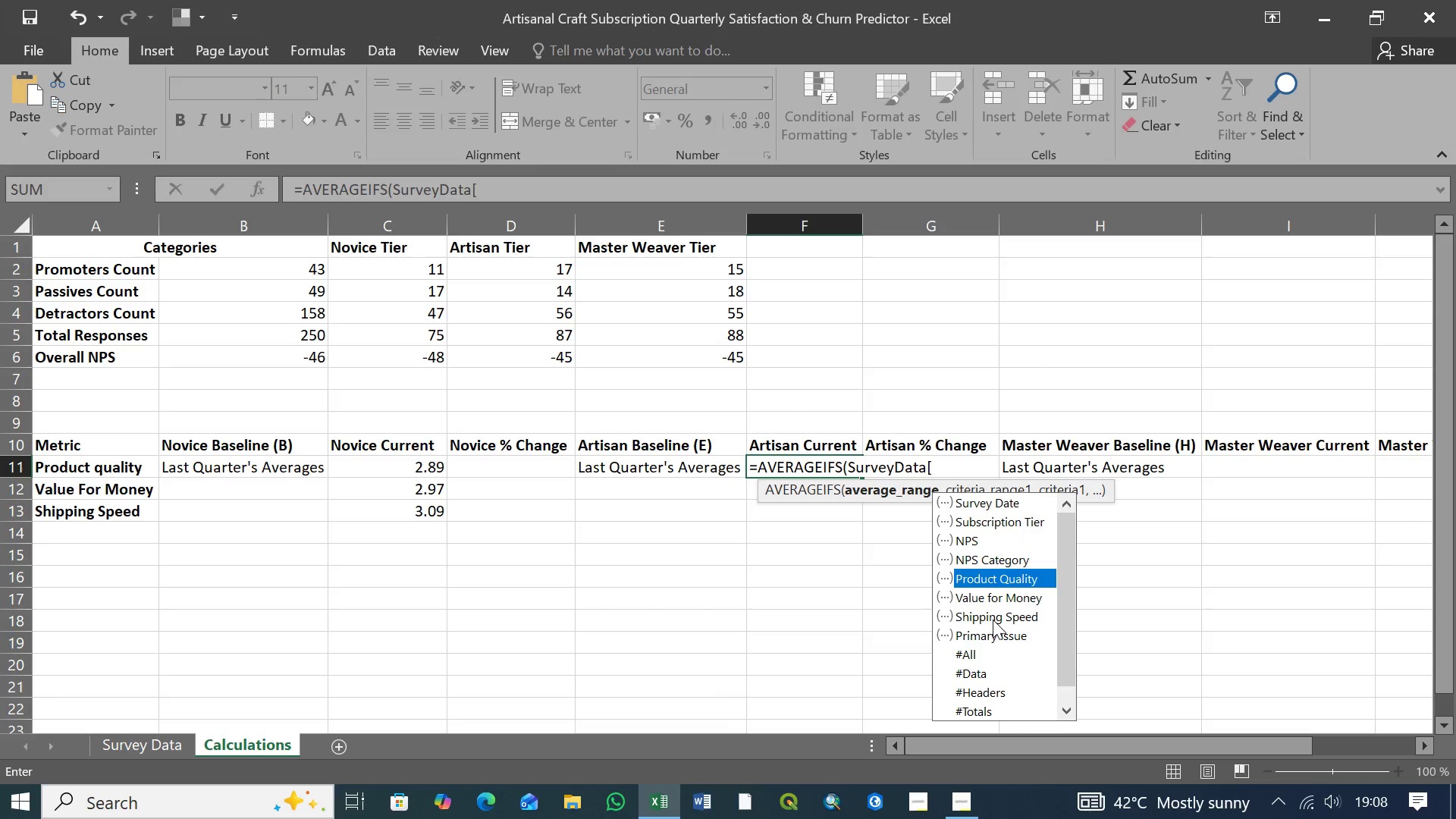 
key(ArrowDown)
 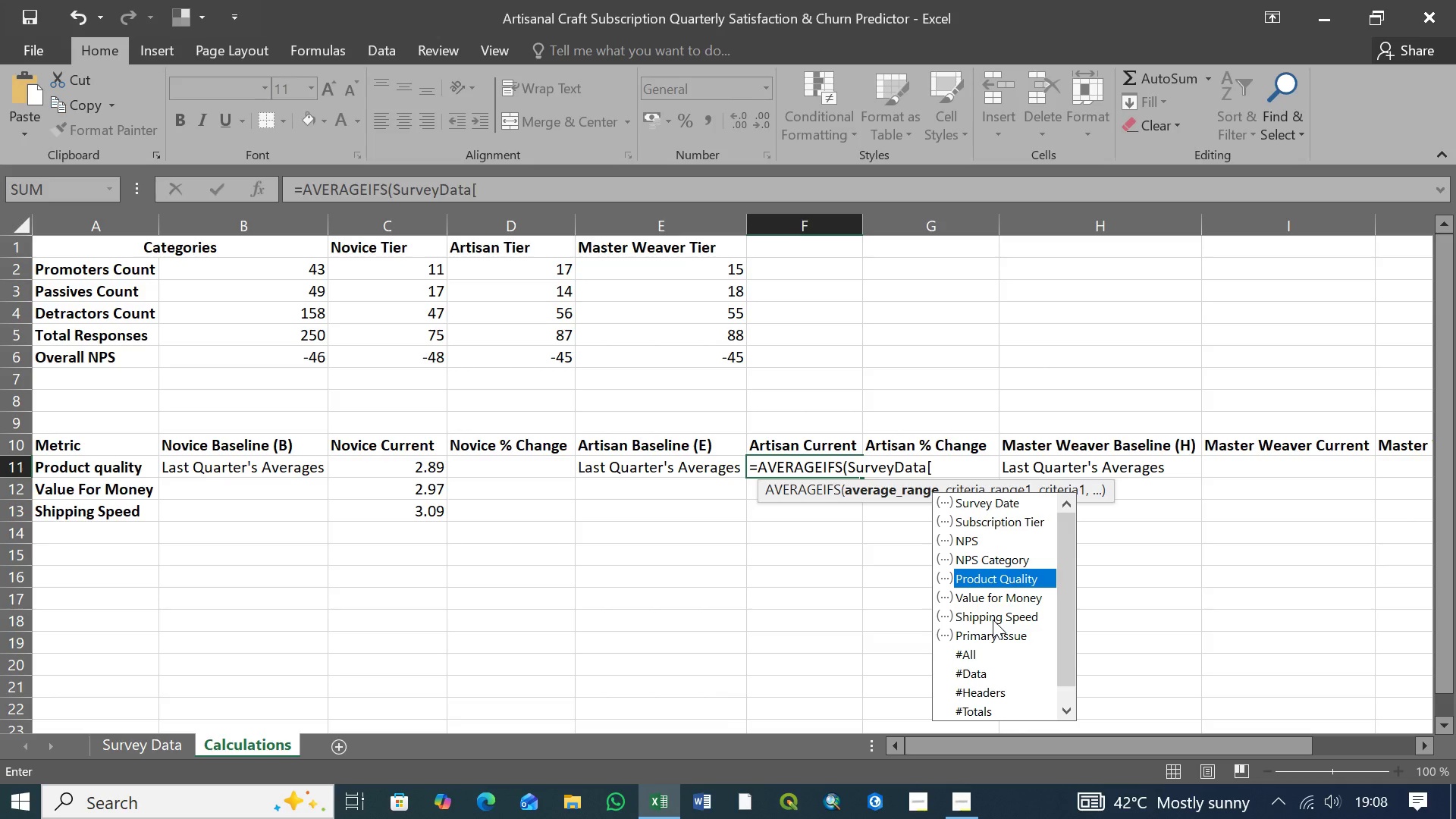 
key(Tab)
 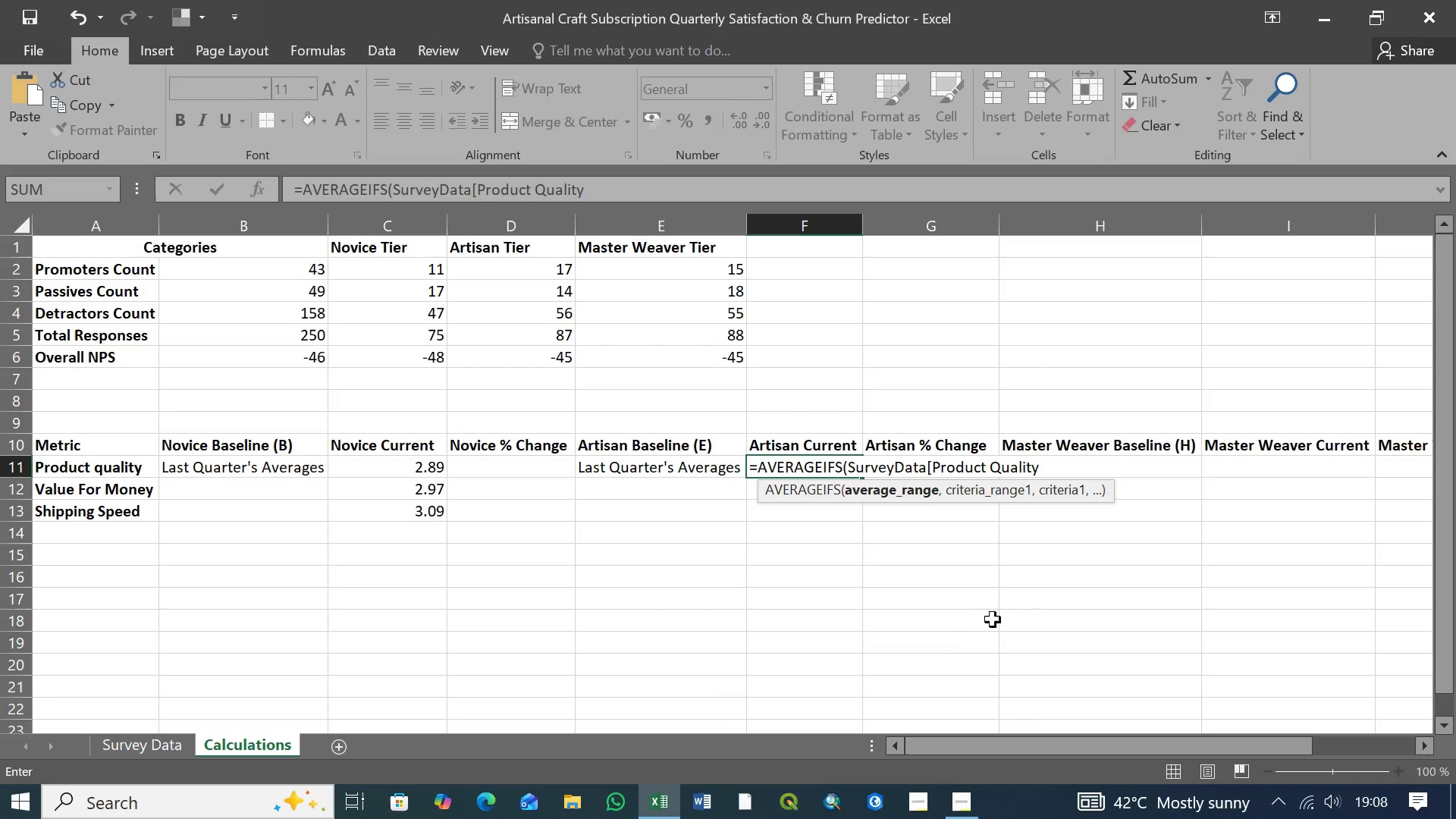 
type(],Sur)
key(Tab)
type([)
 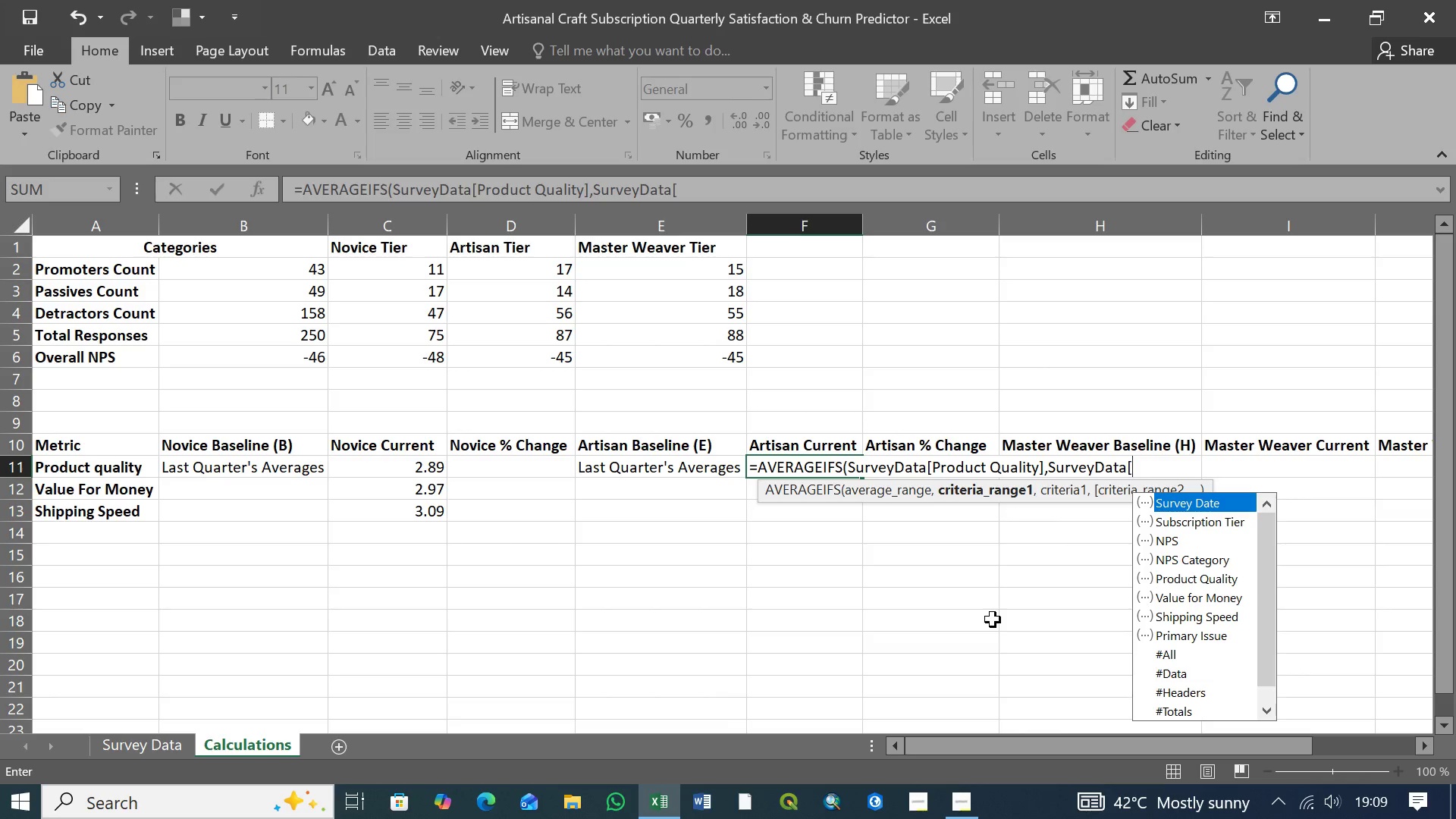 
key(ArrowDown)
 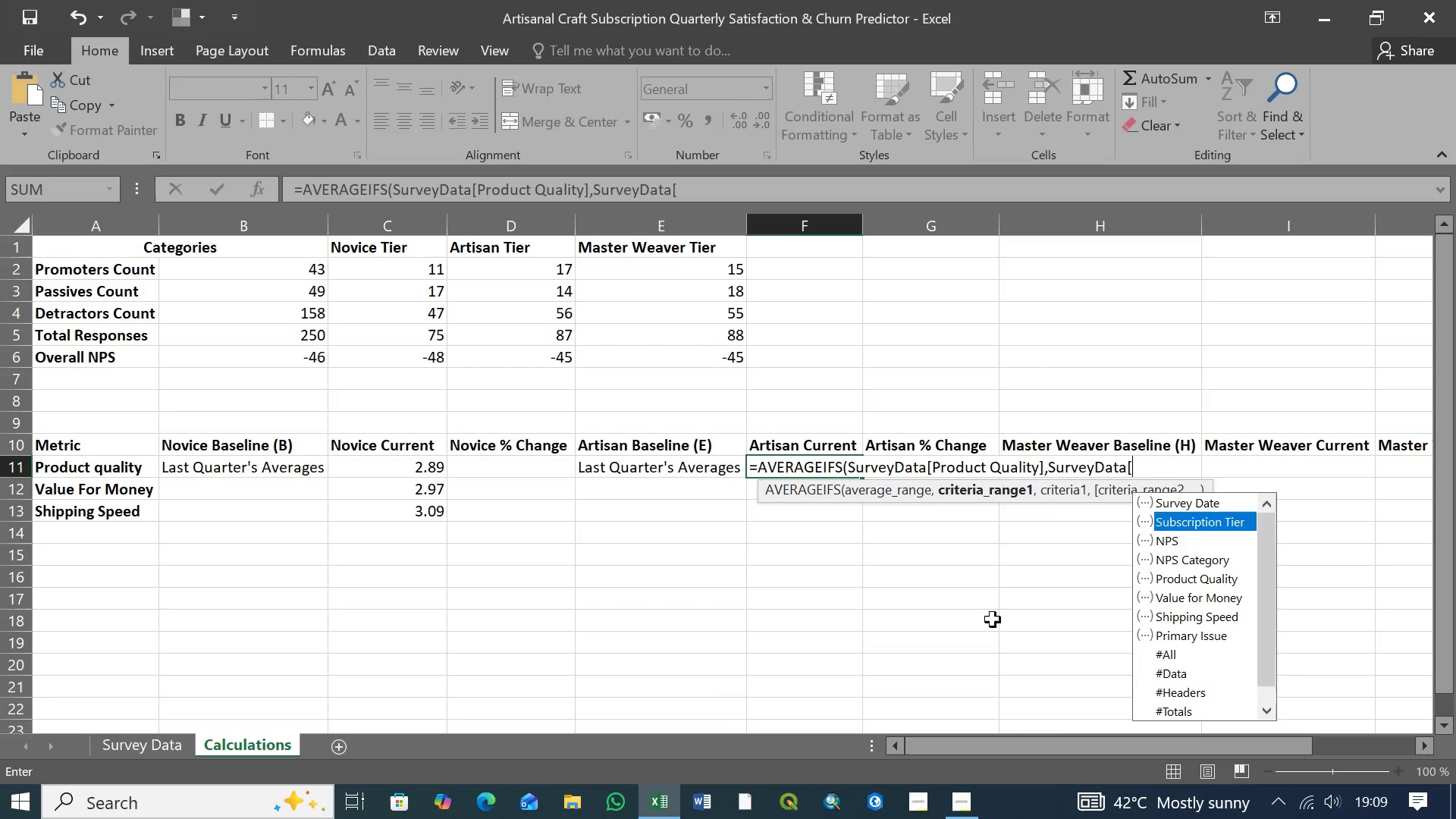 
key(Tab)
 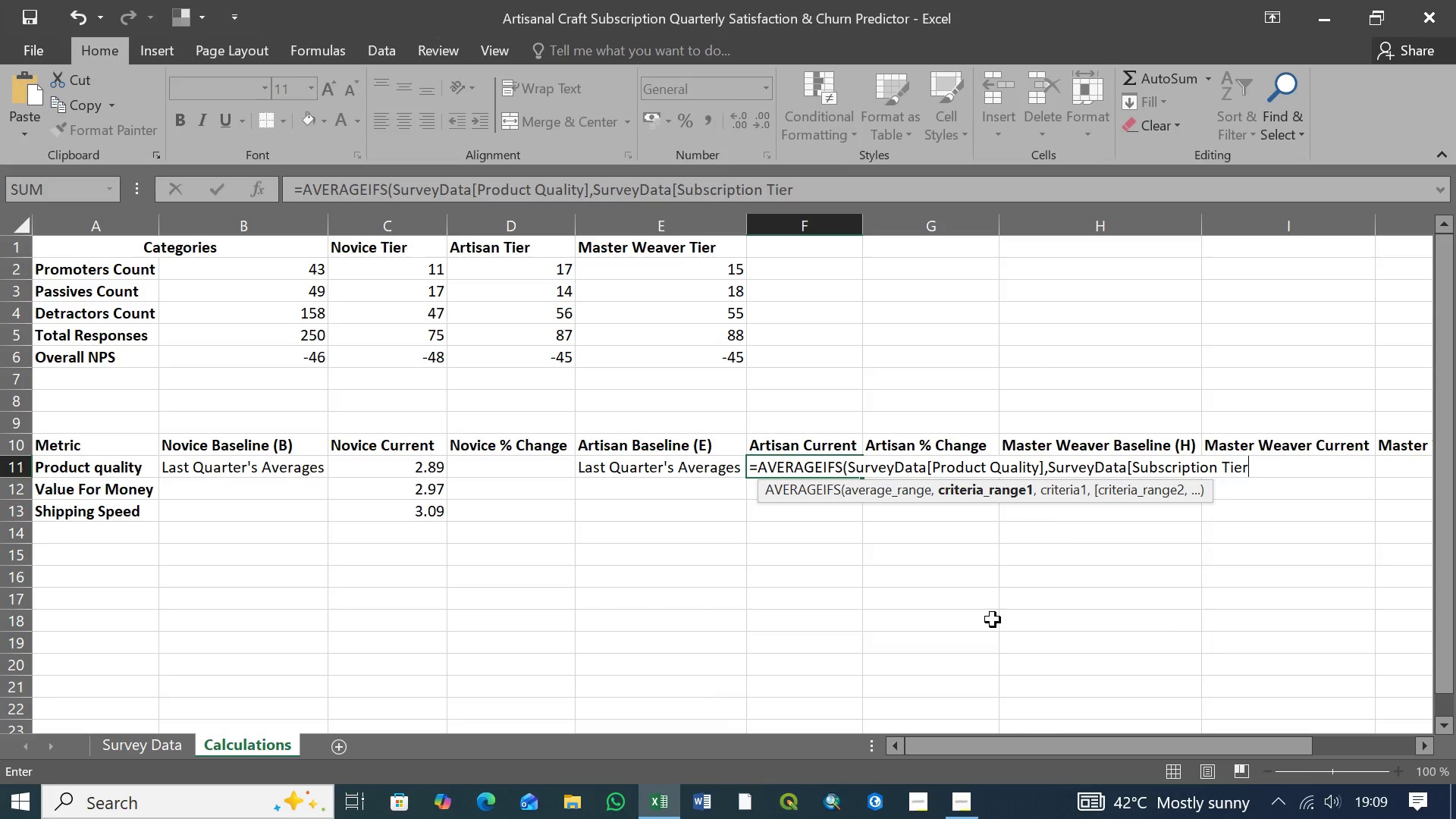 
key(BracketRight)
 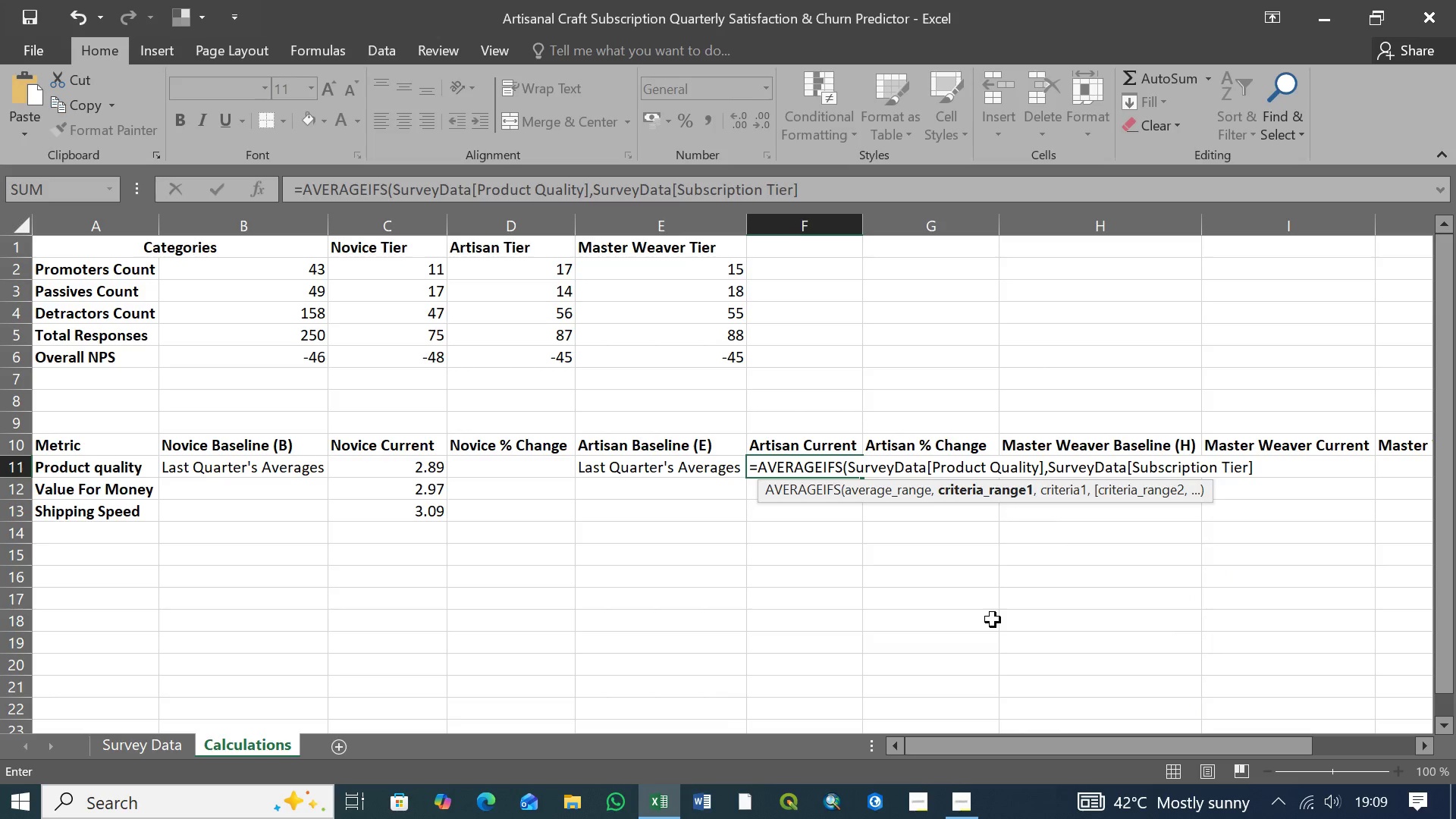 
key(Comma)
 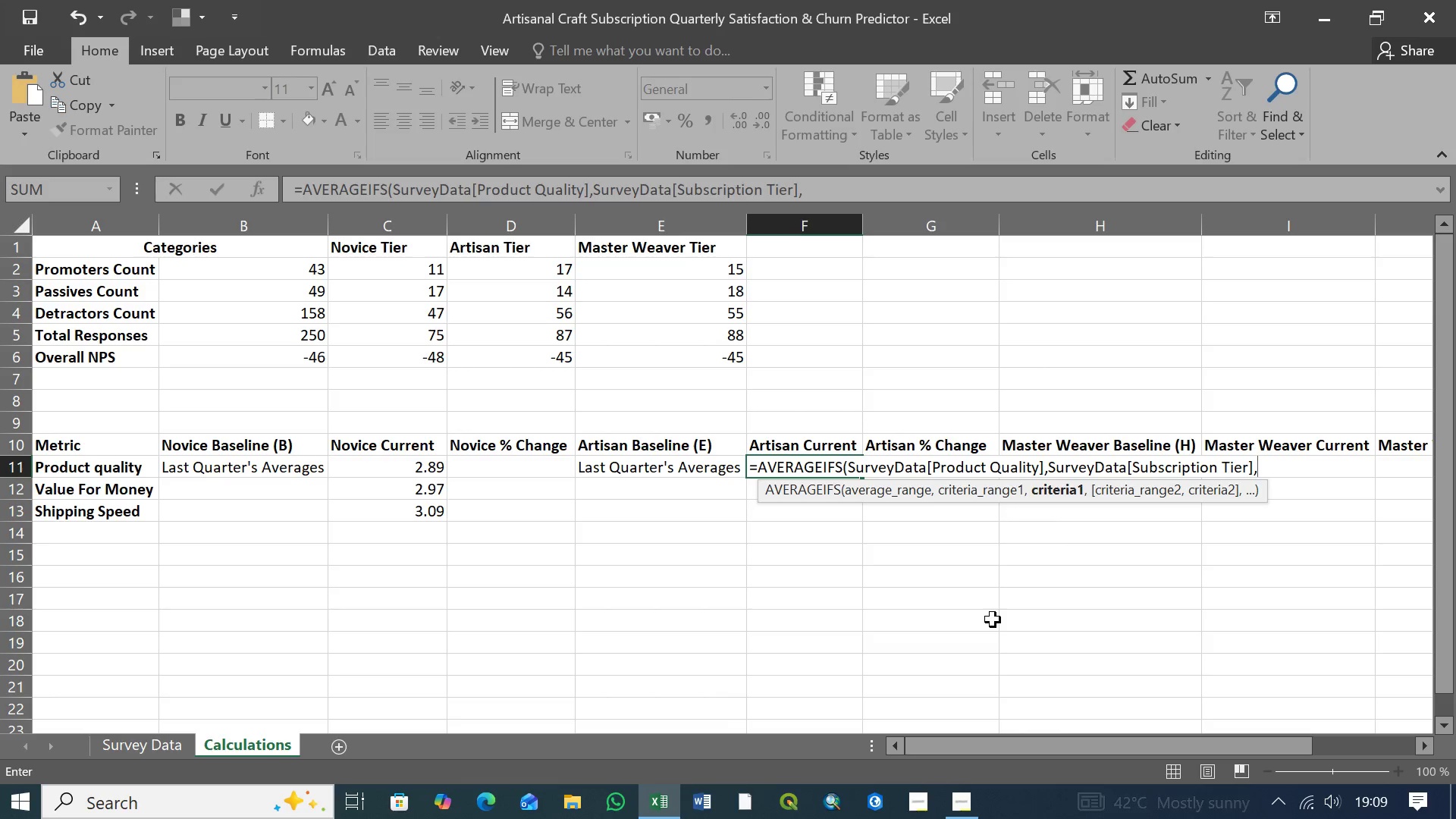 
wait(6.41)
 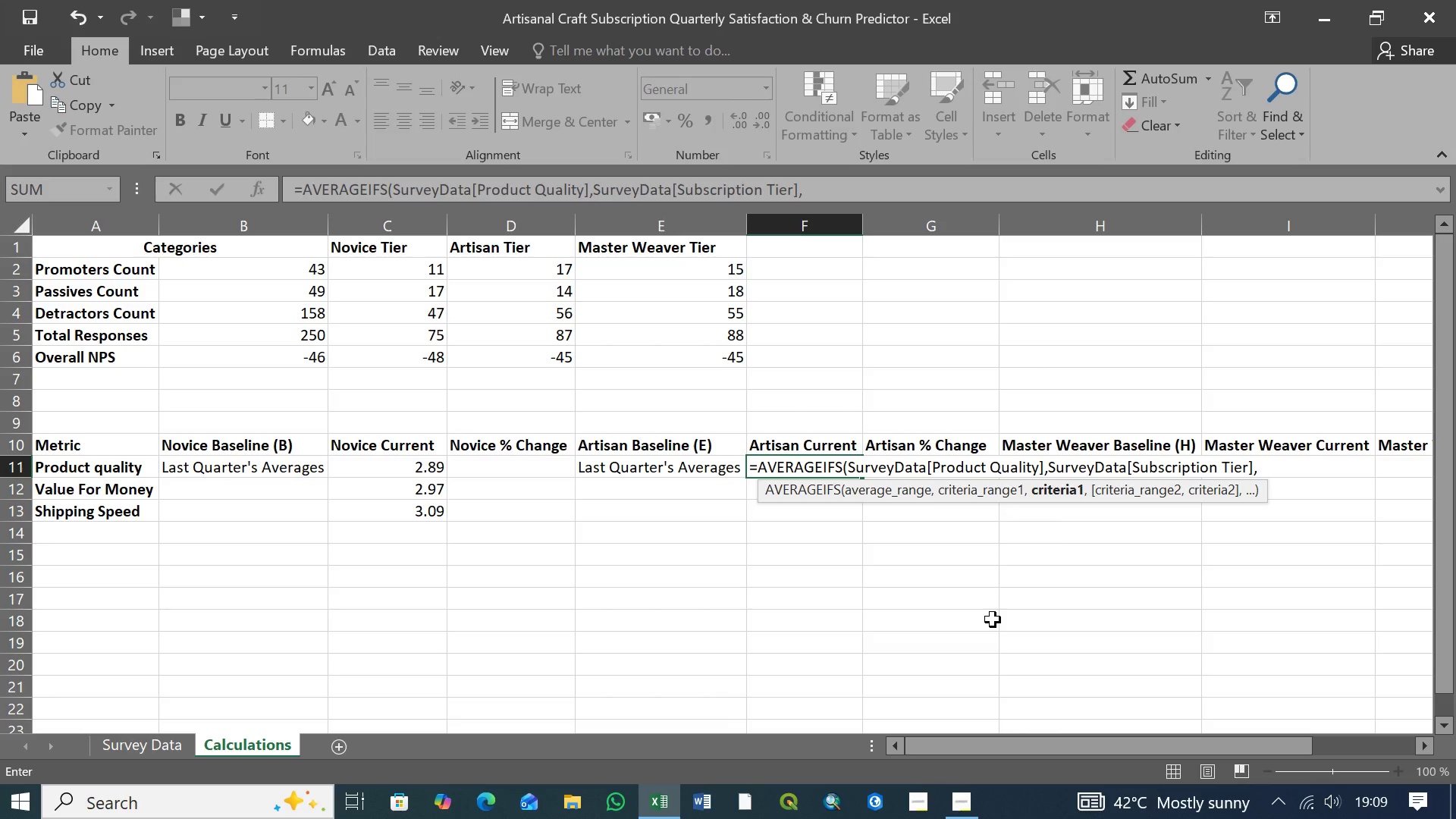 
type("Artisan)
 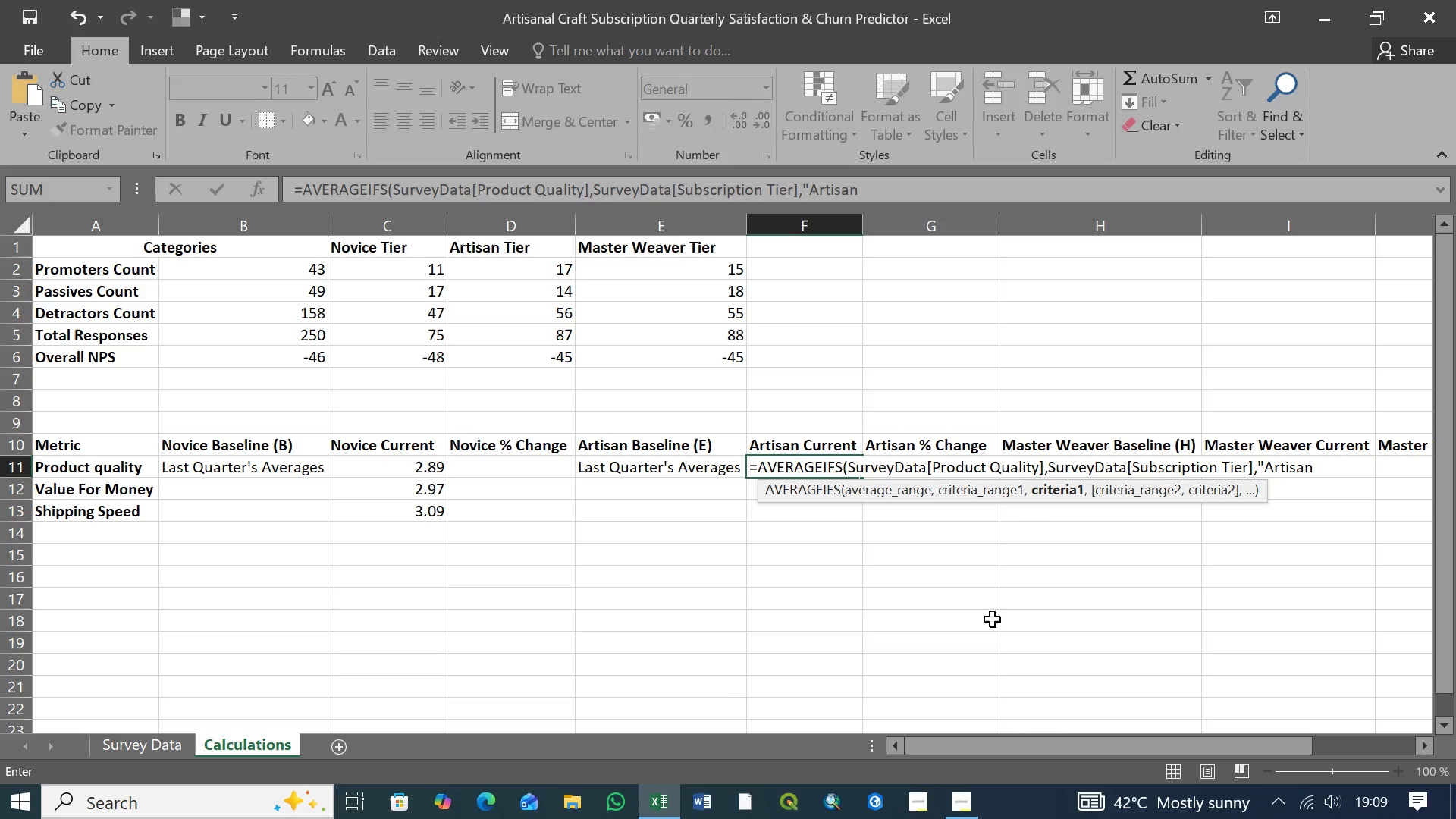 
key(Shift+Quote)
 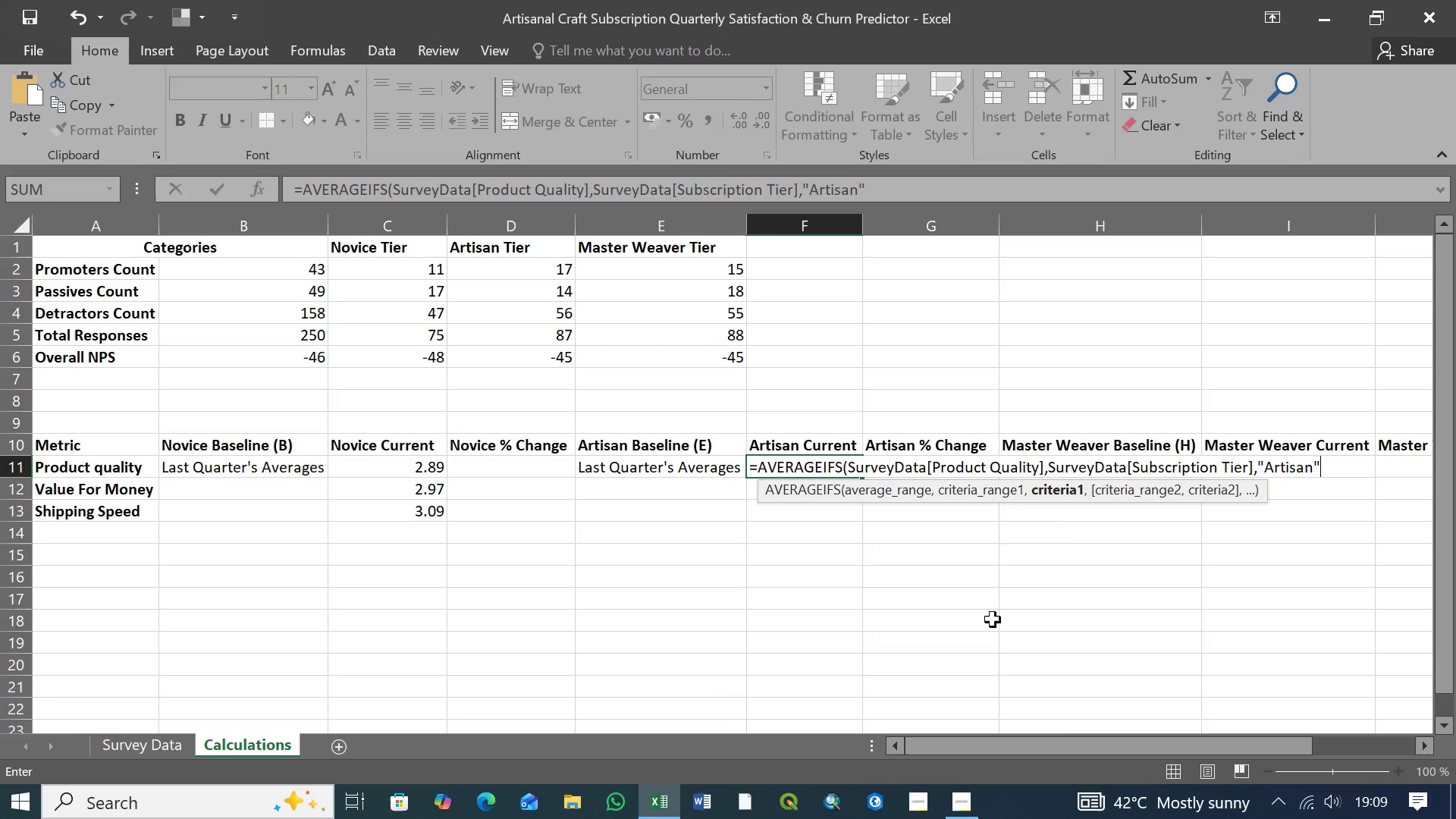 
key(Shift+0)
 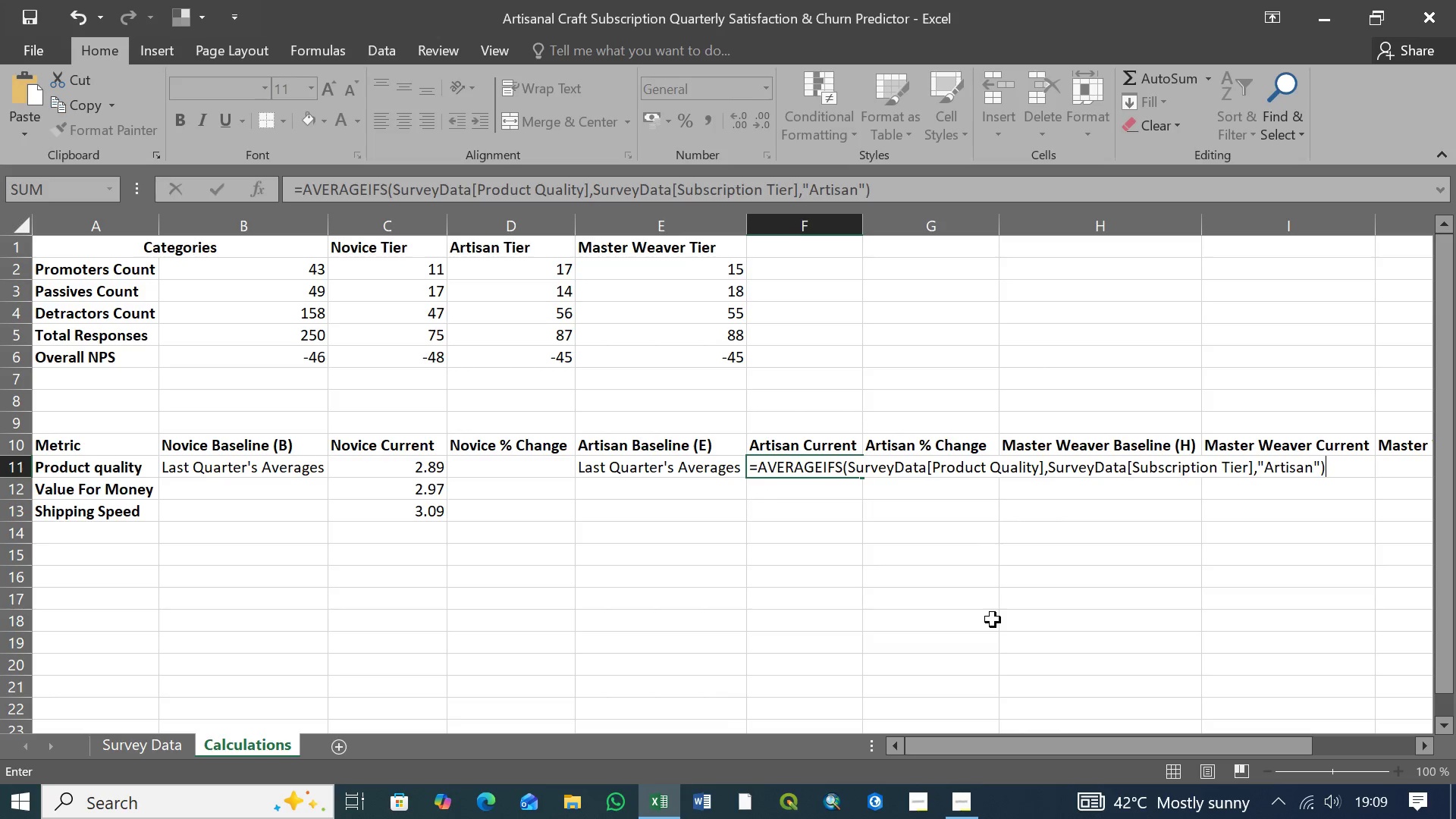 
key(Enter)
 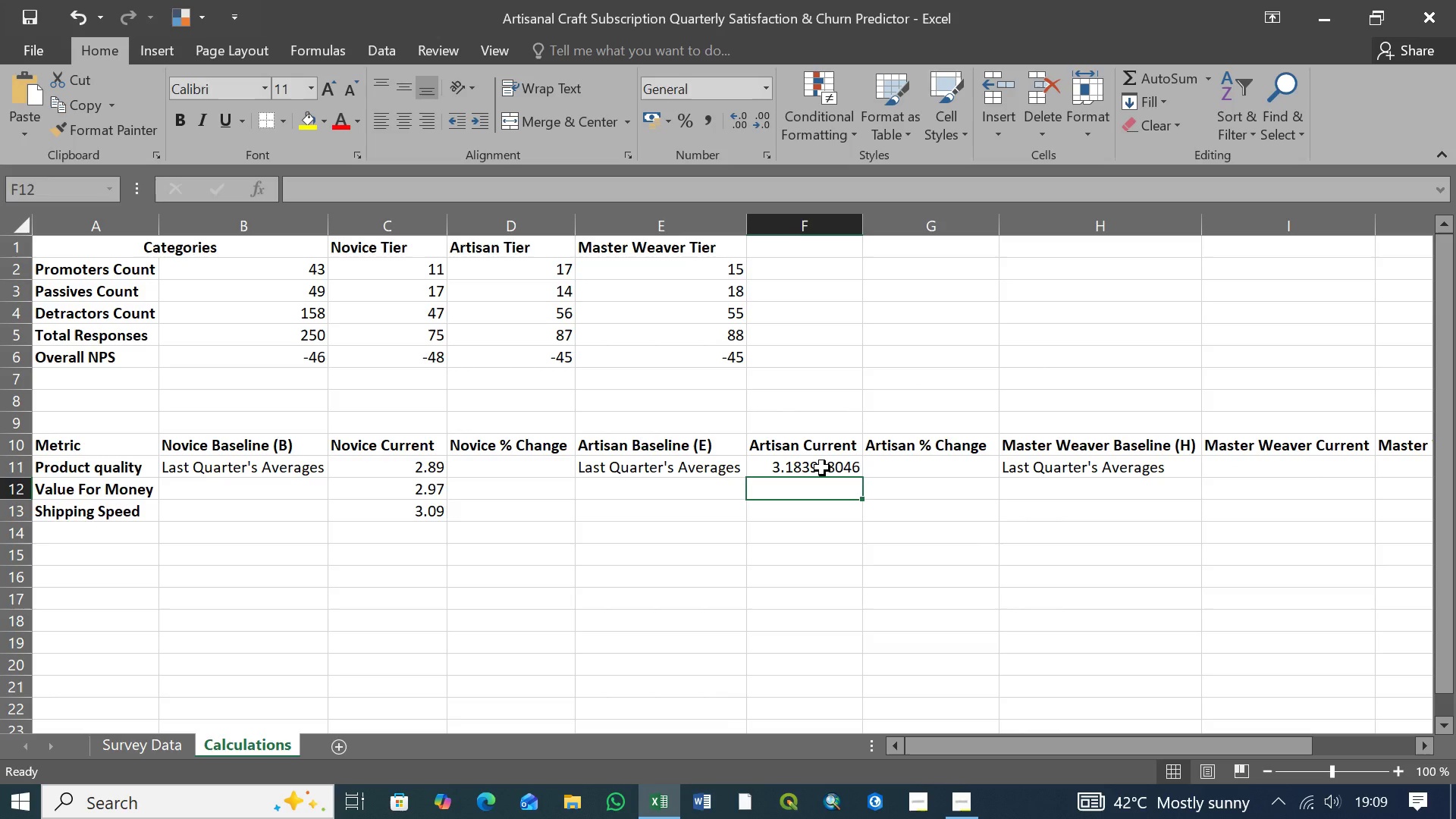 
left_click([822, 468])
 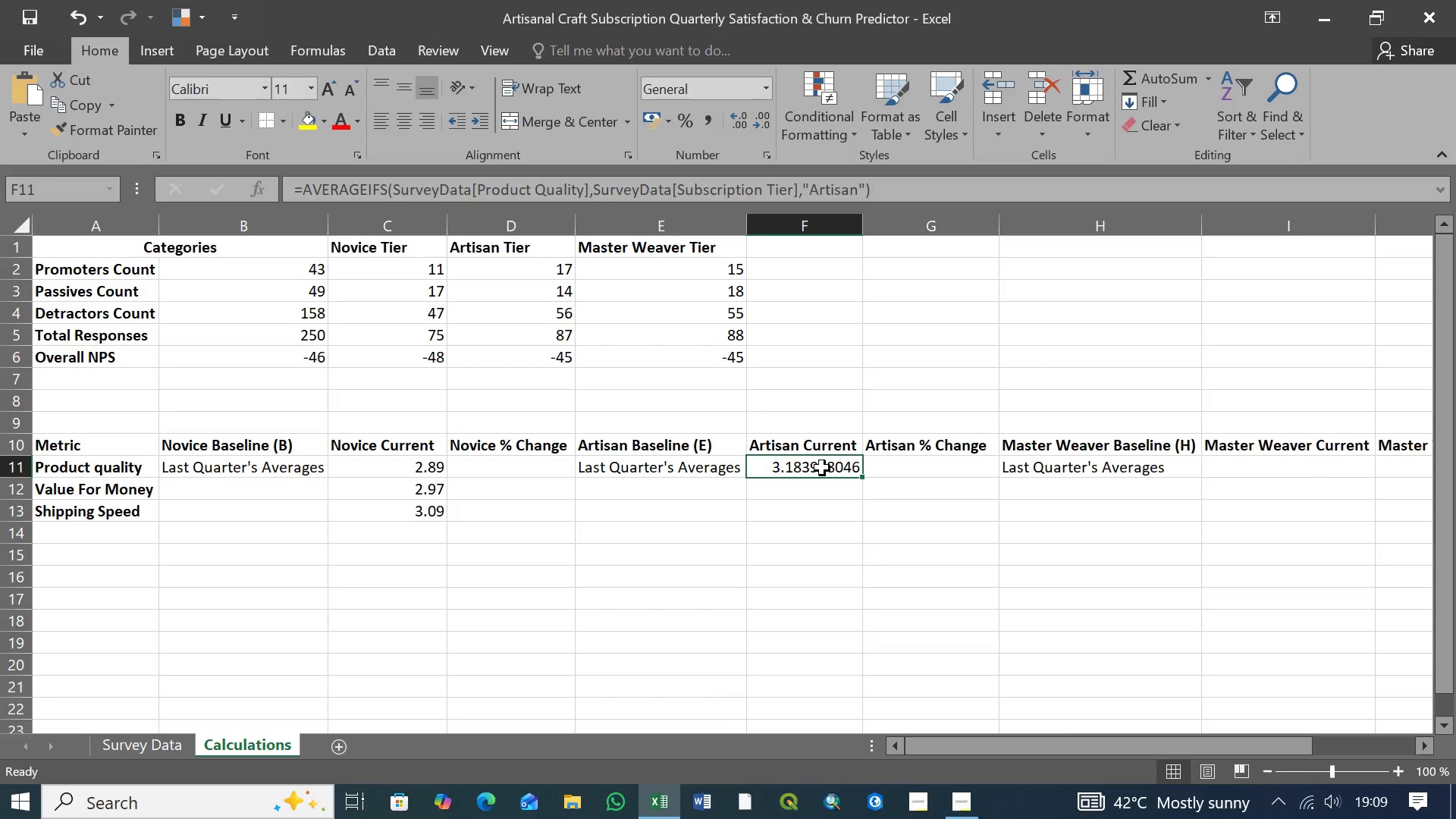 
left_click([822, 468])
 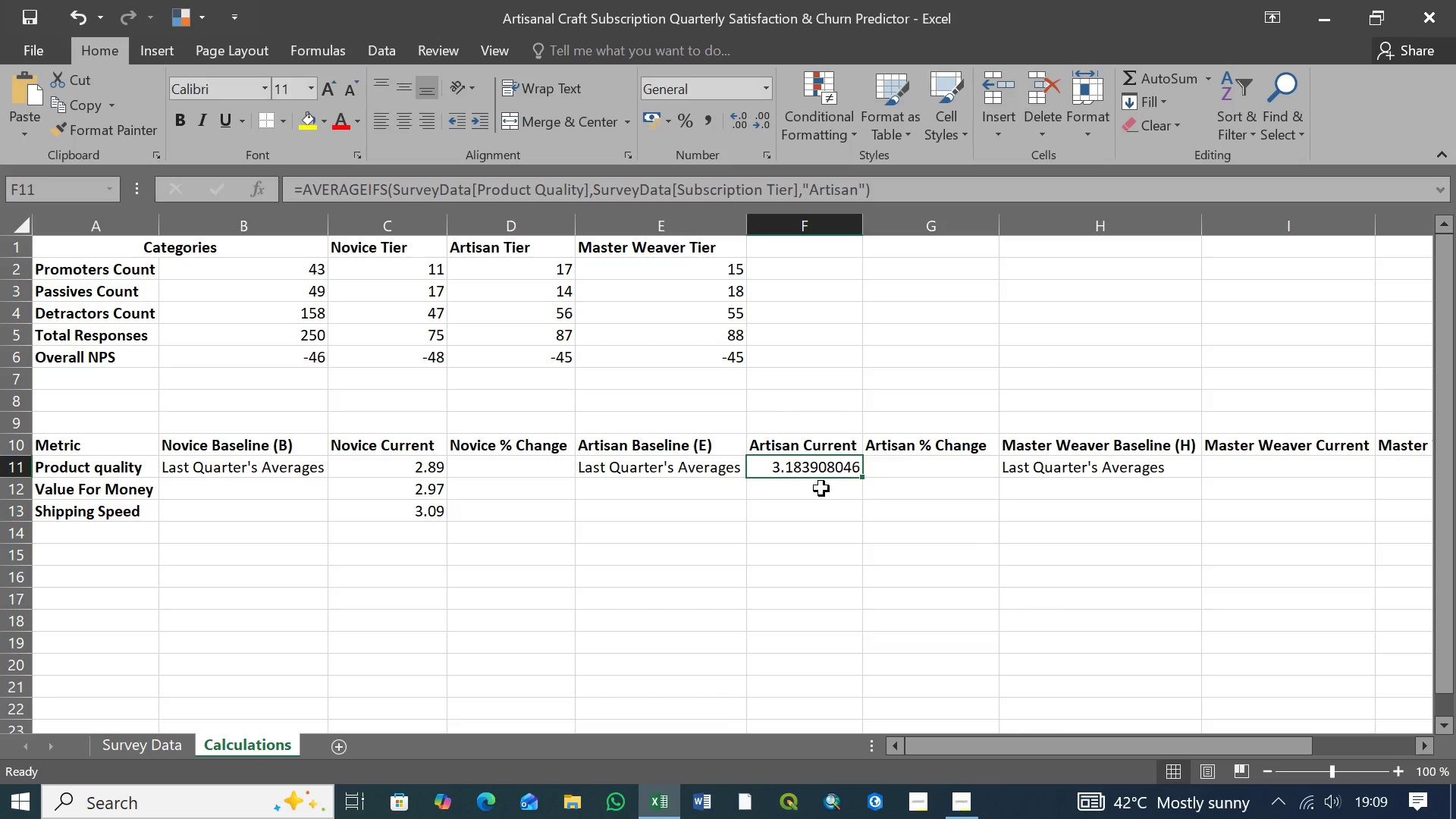 
left_click([821, 488])
 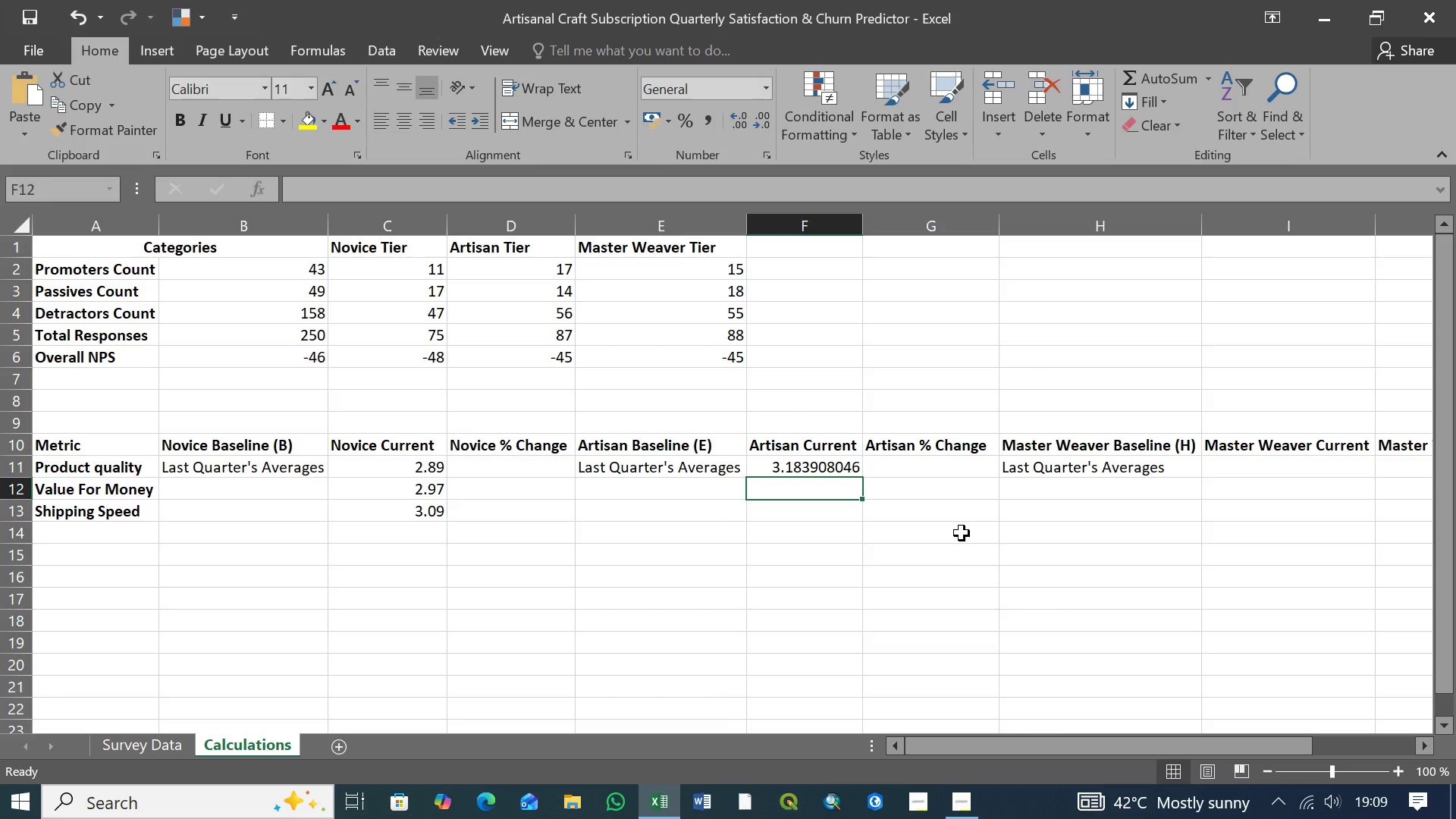 
type(=AVE)
 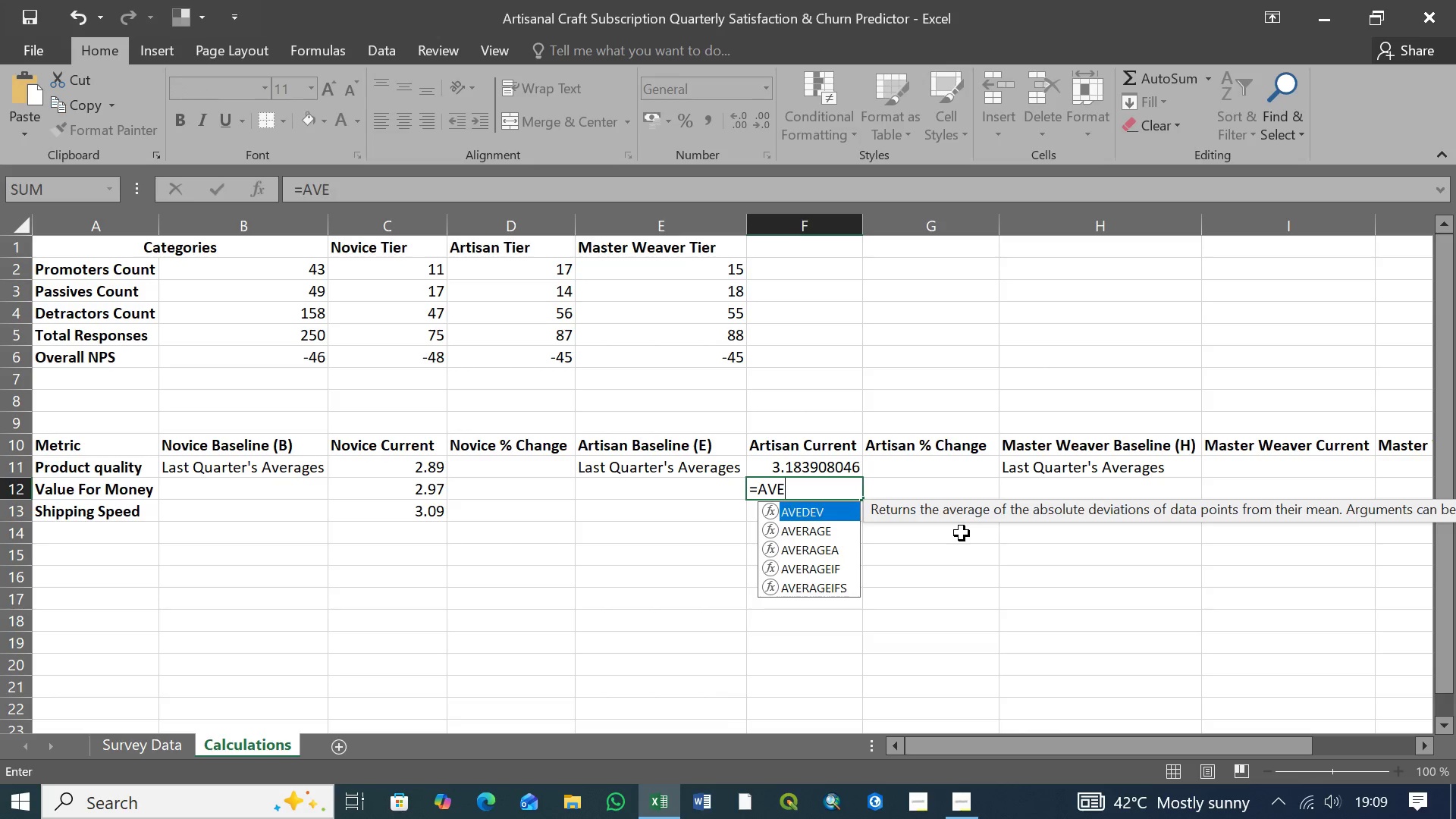 
key(ArrowDown)
 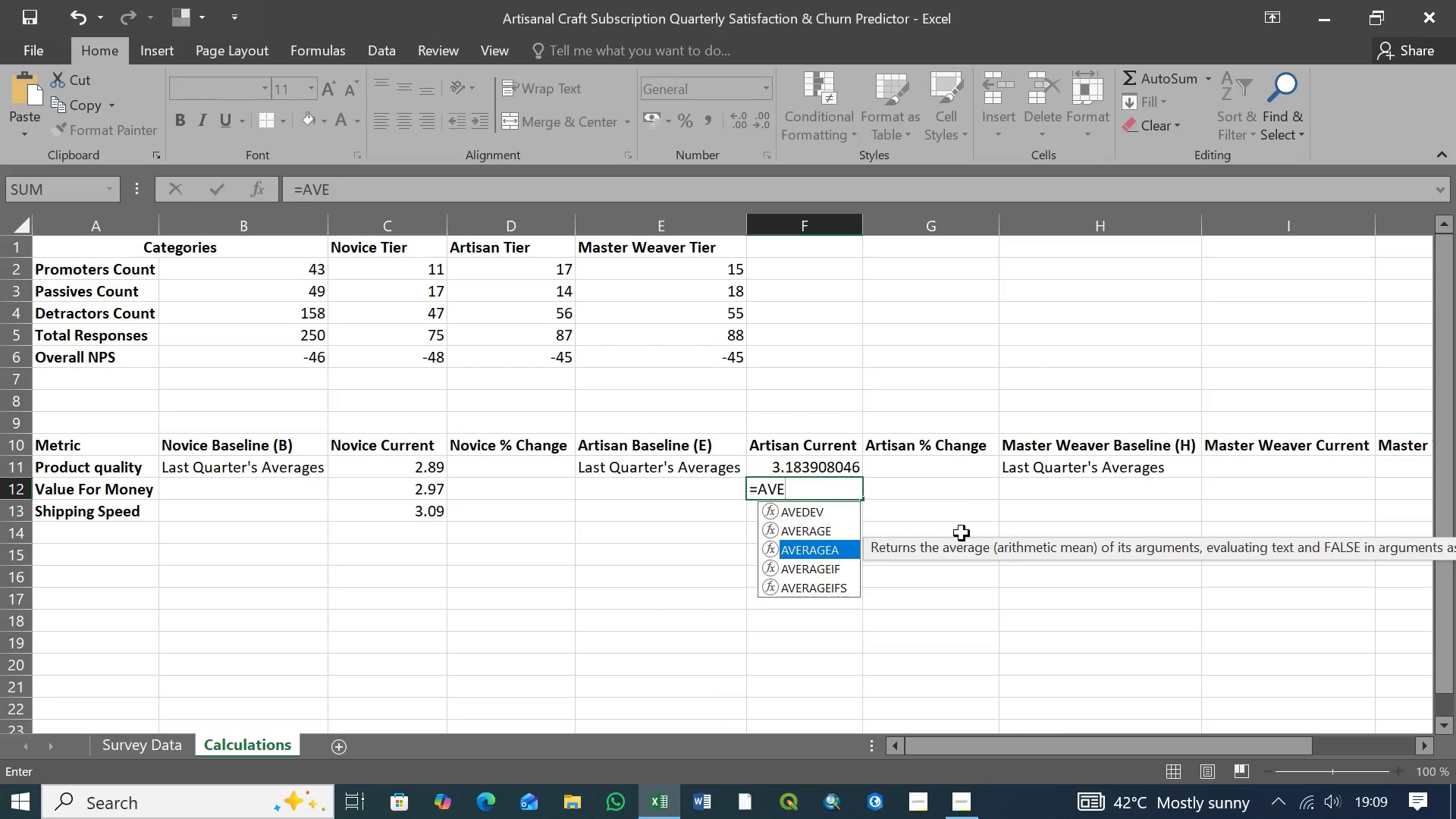 
key(ArrowDown)
 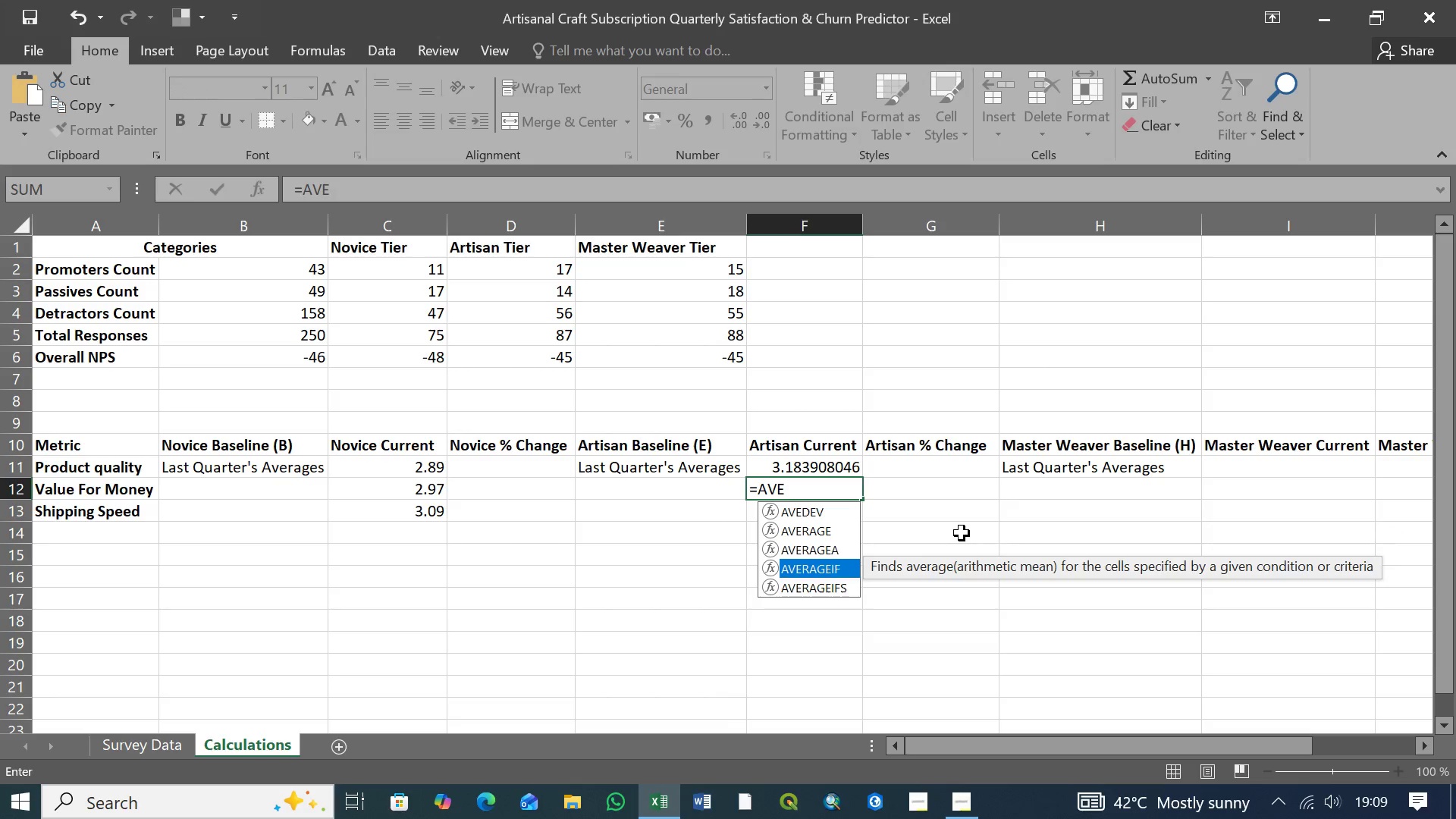 
key(ArrowDown)
 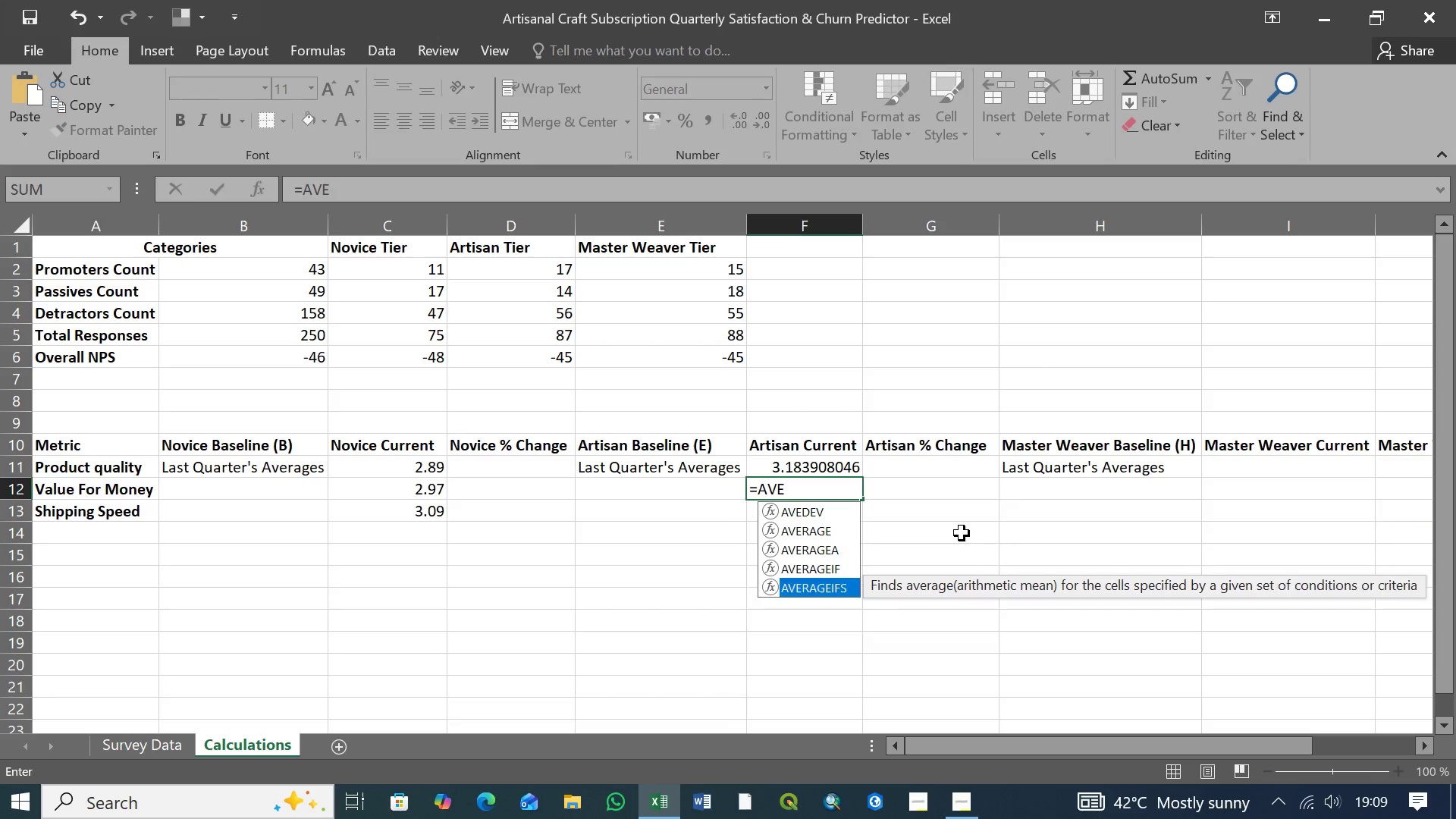 
key(ArrowDown)
 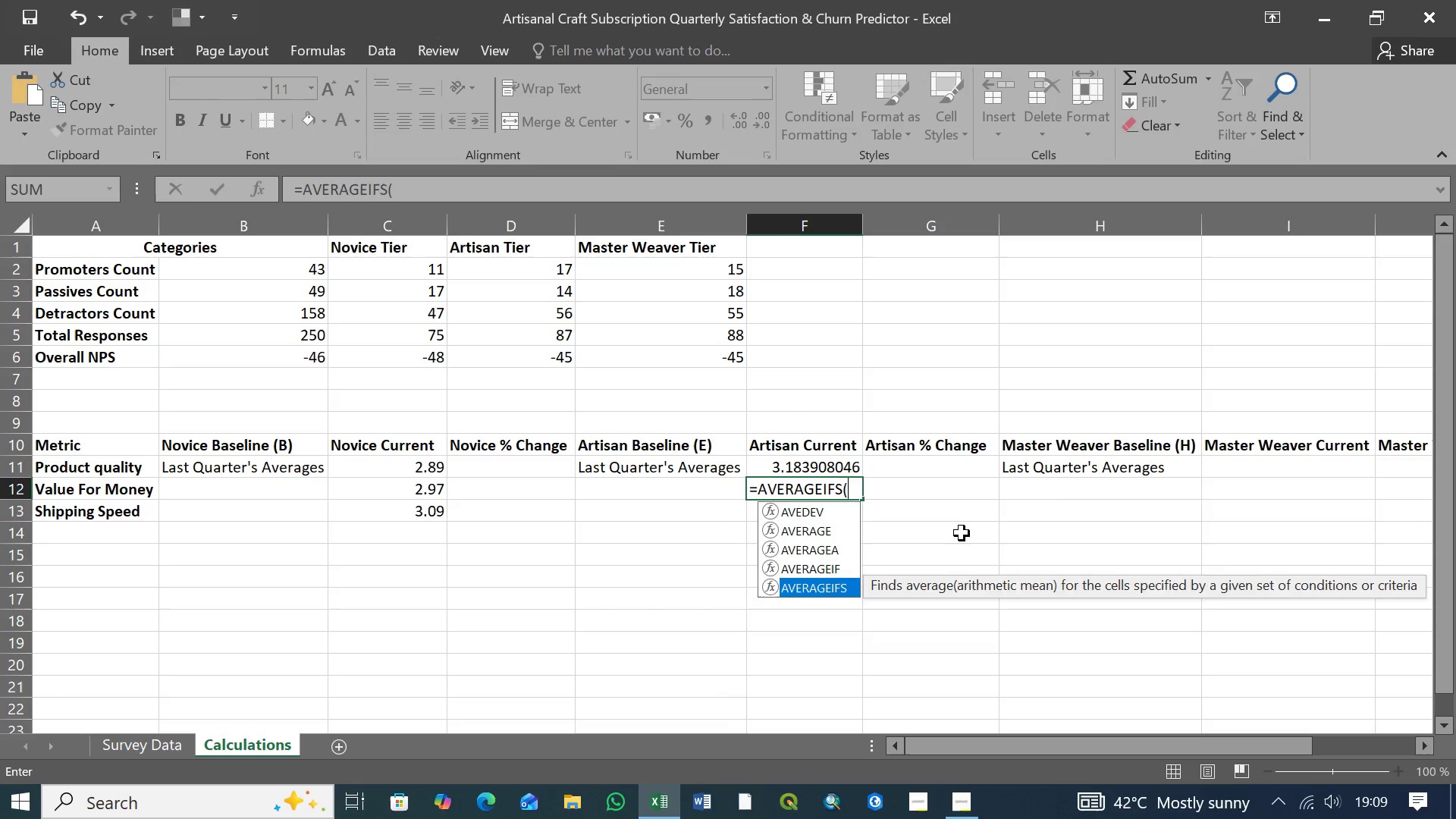 
key(Tab)
type(Sur)
key(Tab)
type([)
 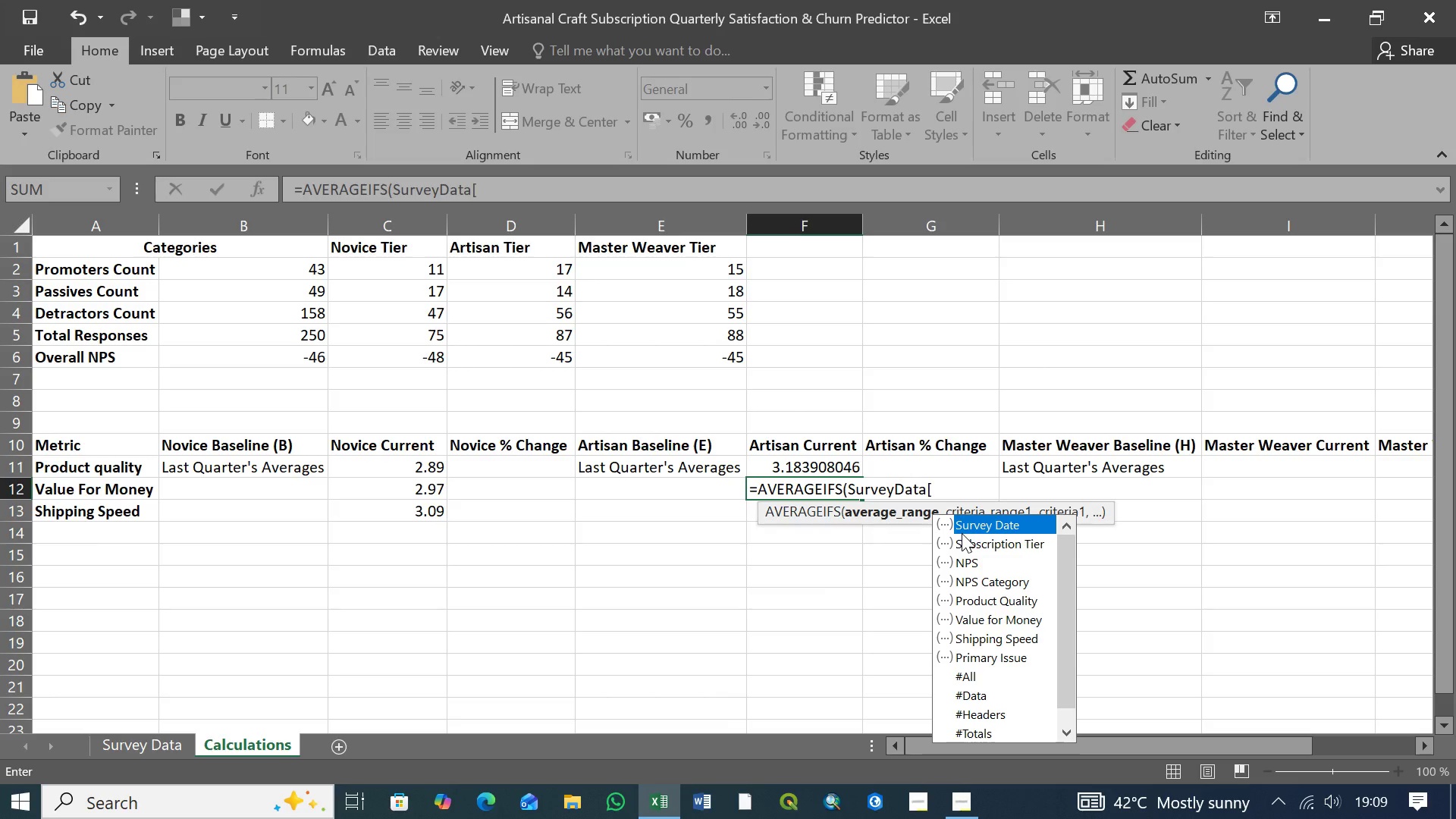 
key(ArrowDown)
 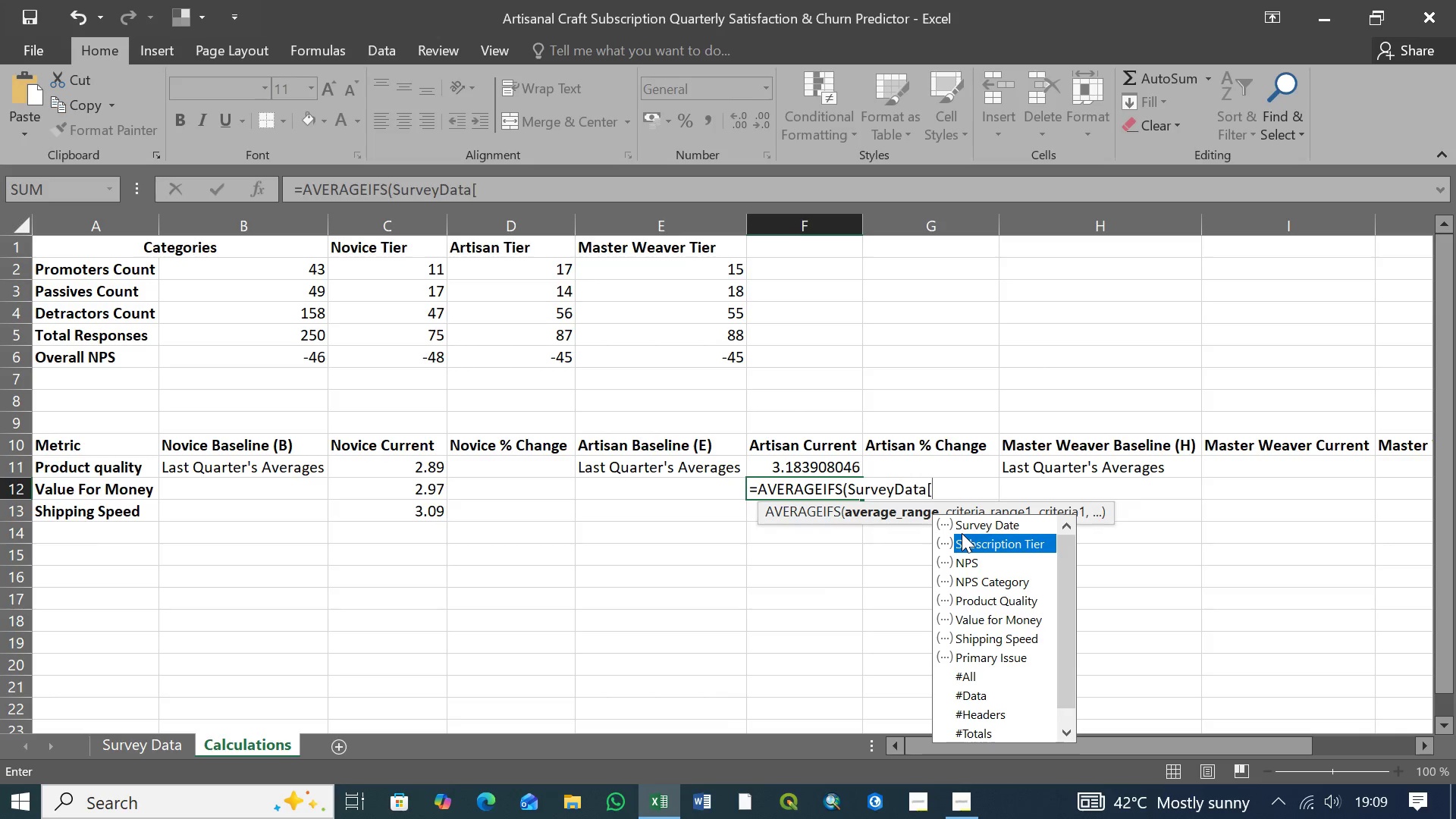 
key(ArrowDown)
 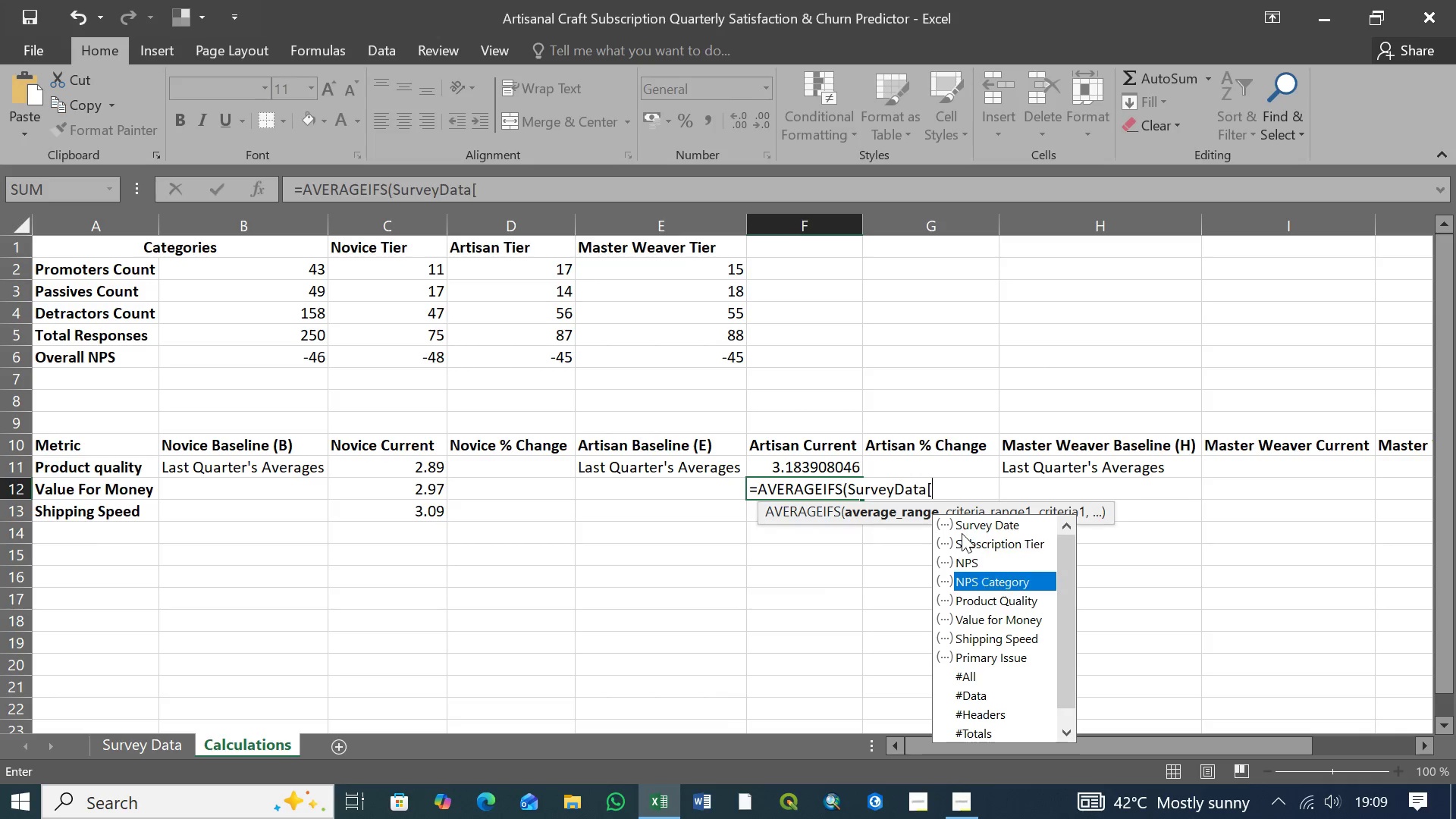 
key(ArrowDown)
 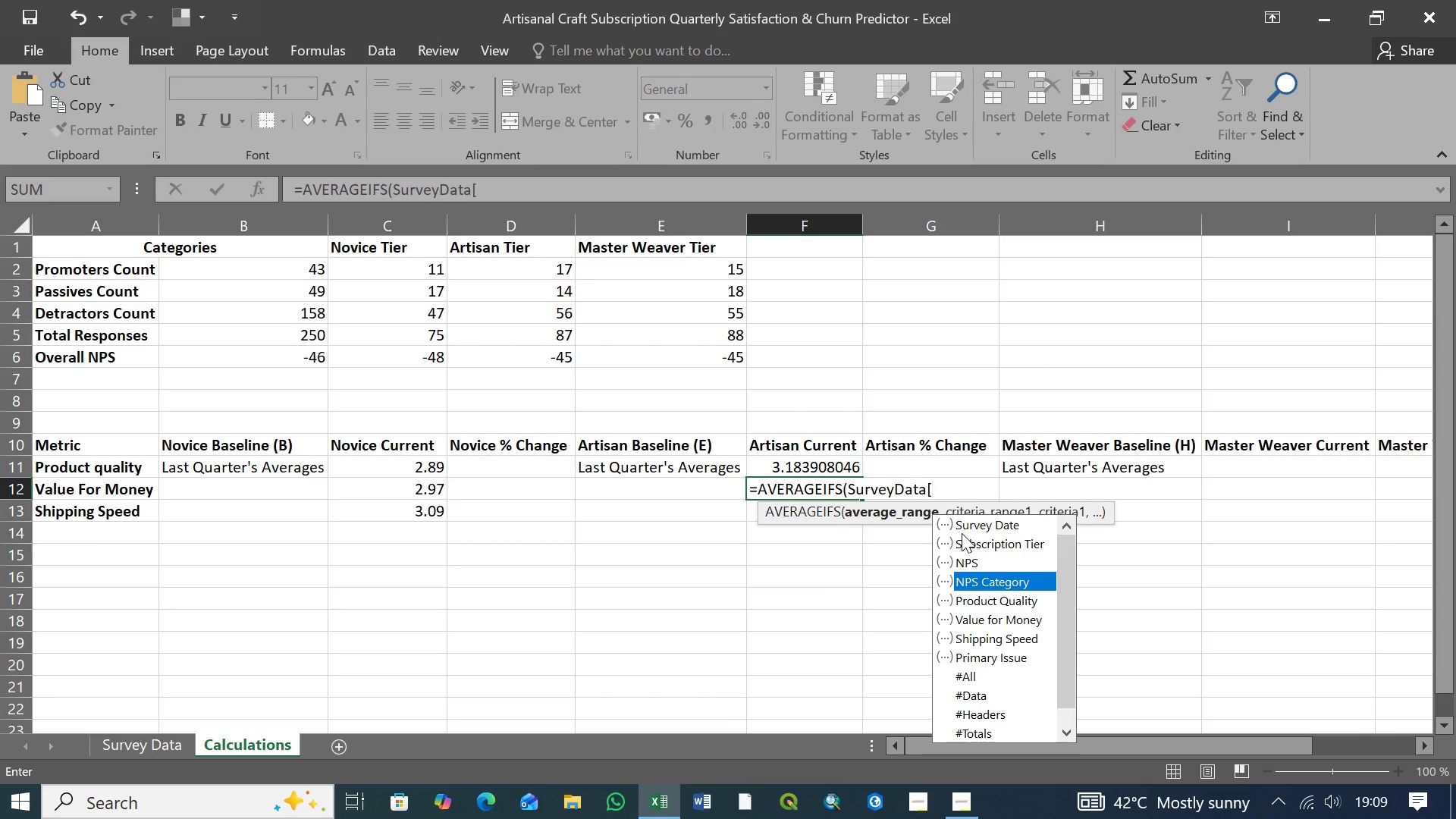 
key(ArrowDown)
 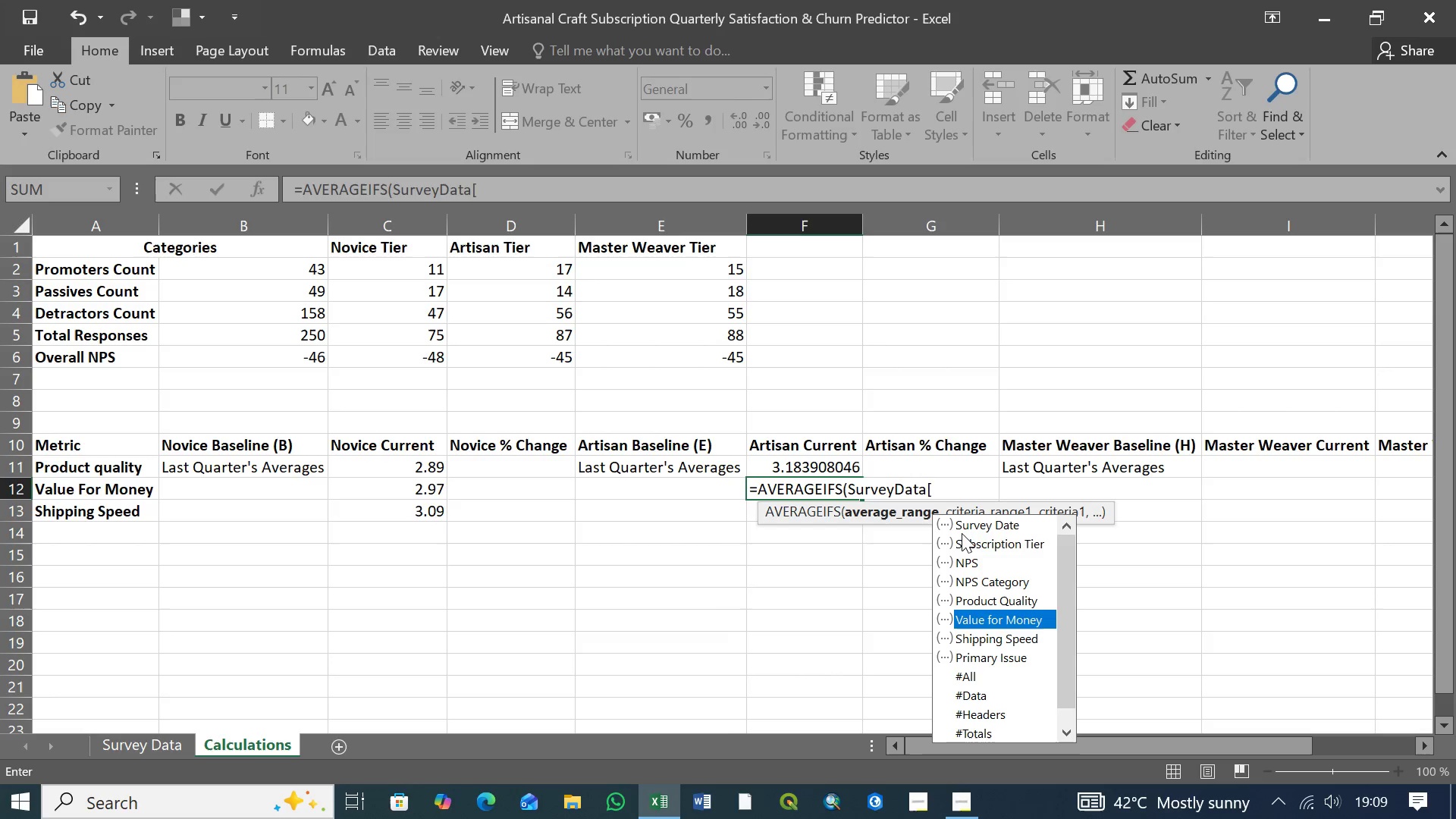 
key(ArrowDown)
 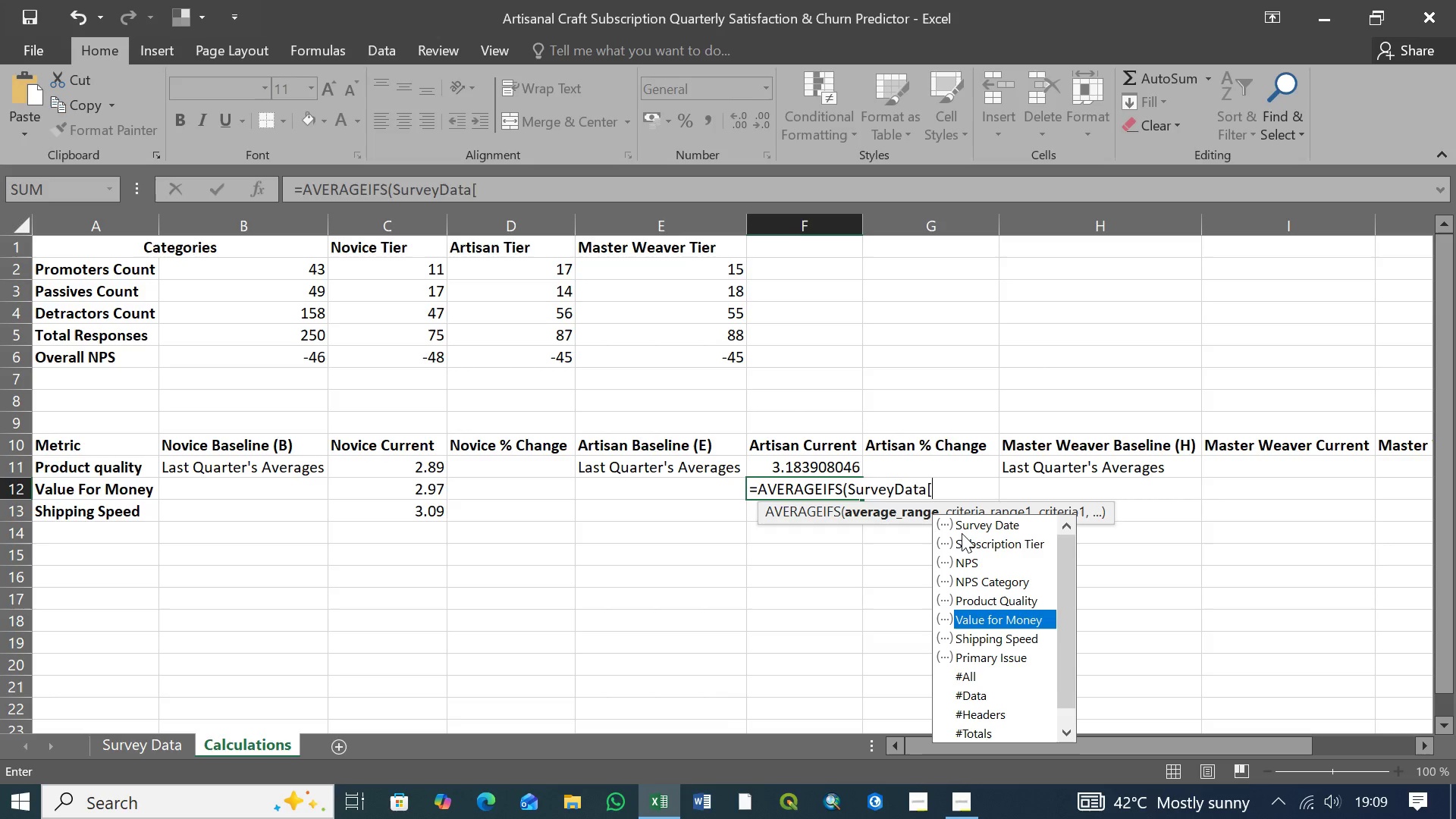 
key(Tab)
 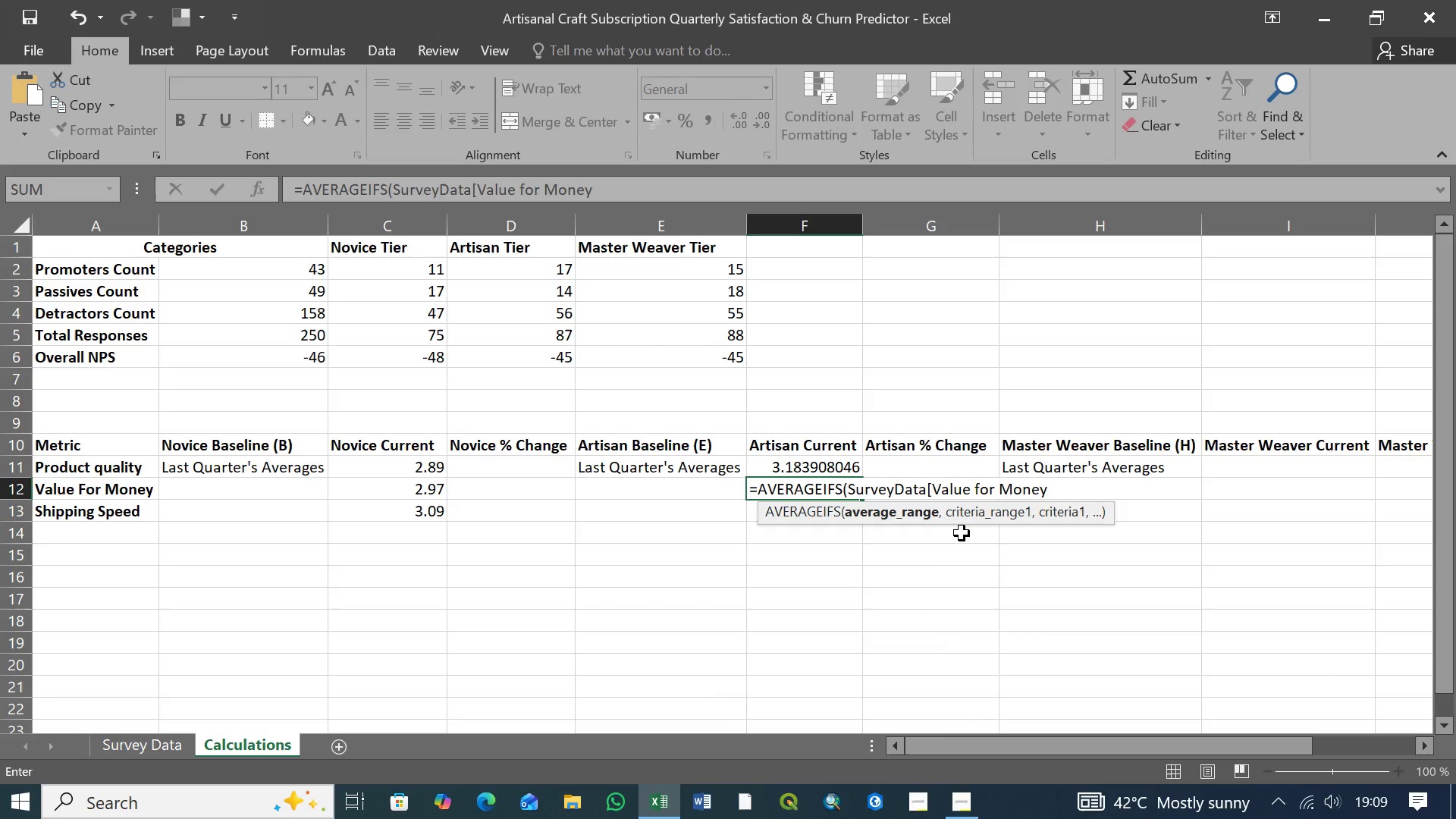 
key(BracketRight)
 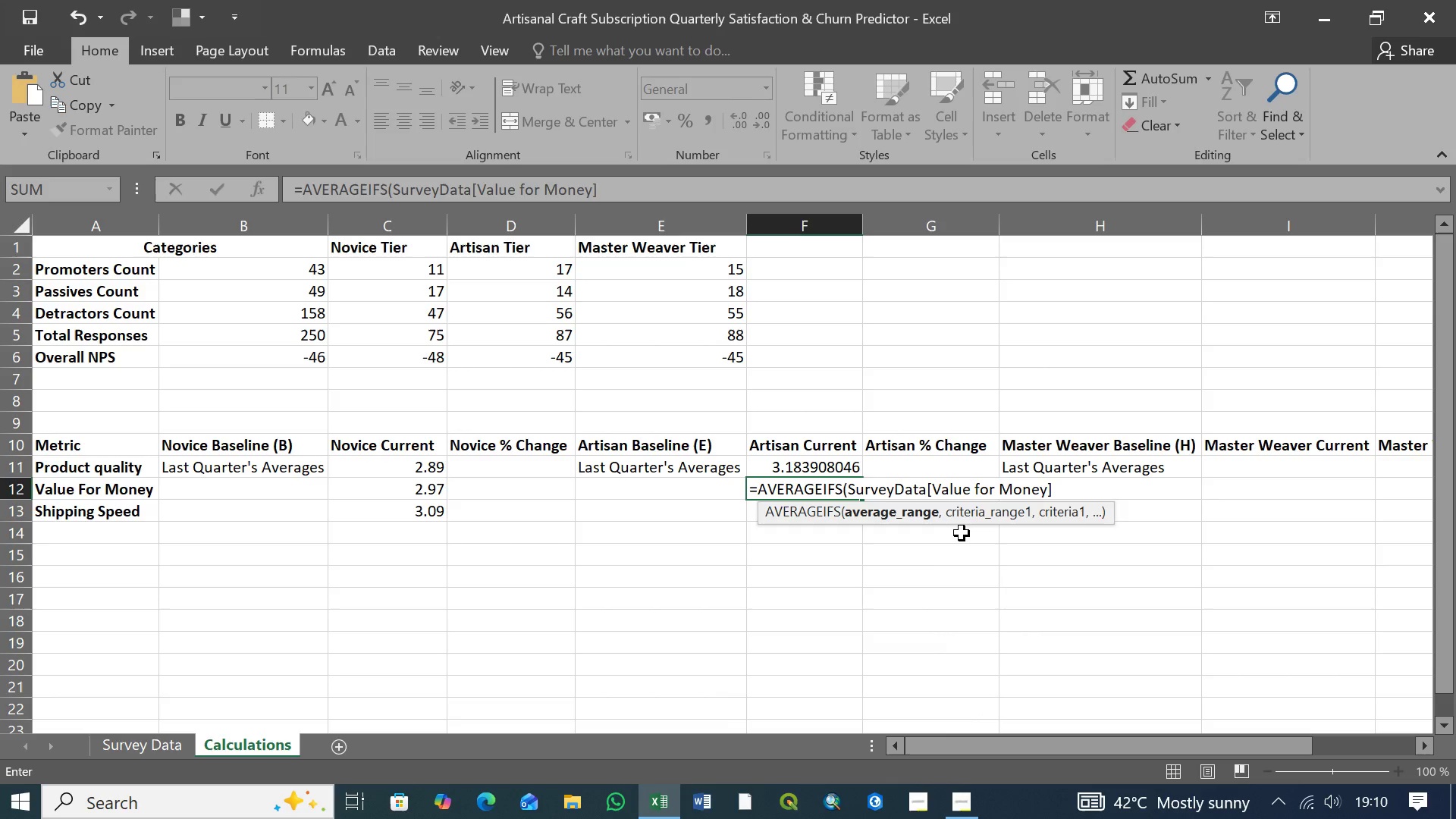 
type(,Sur)
key(Tab)
 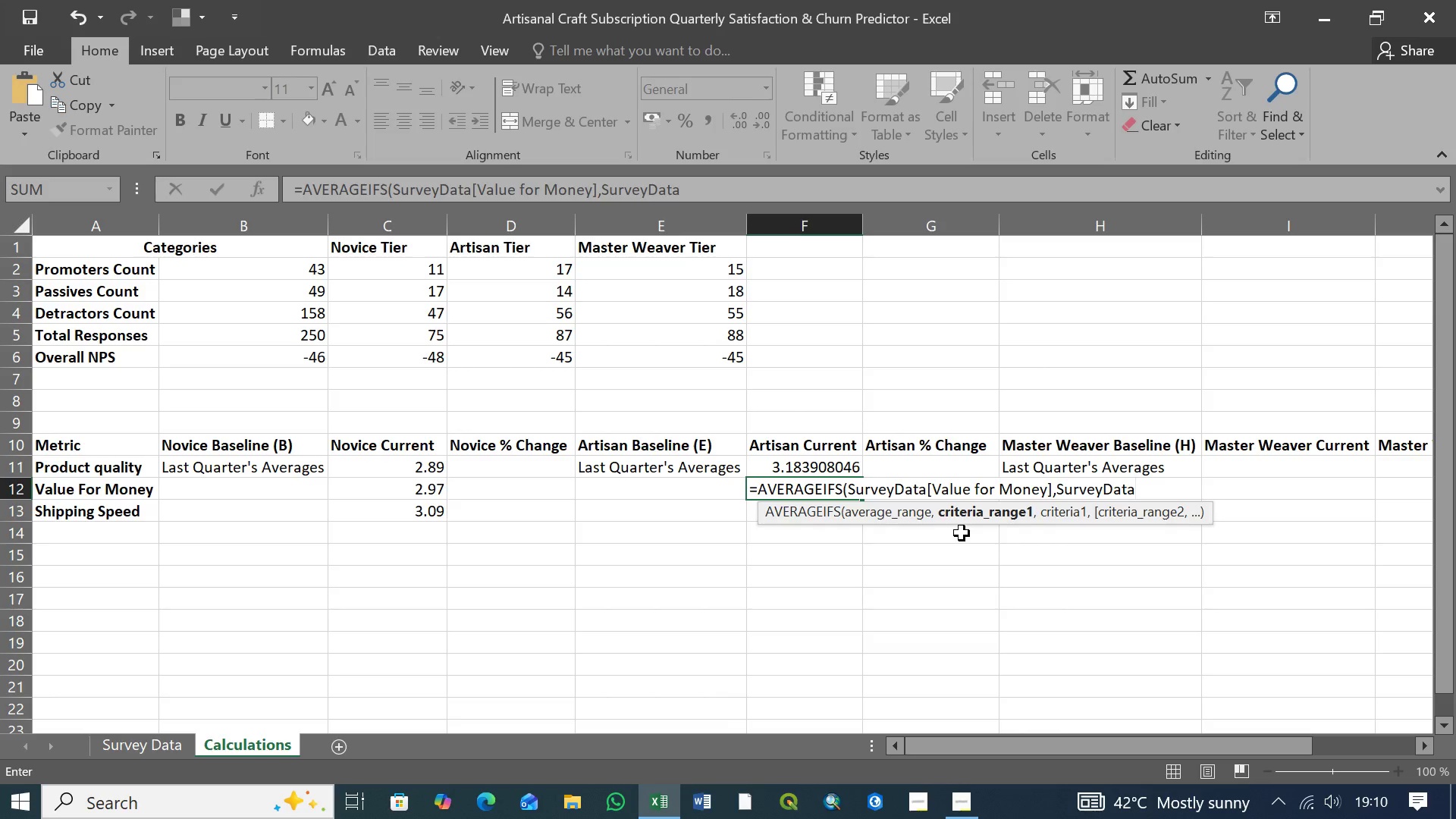 
wait(6.47)
 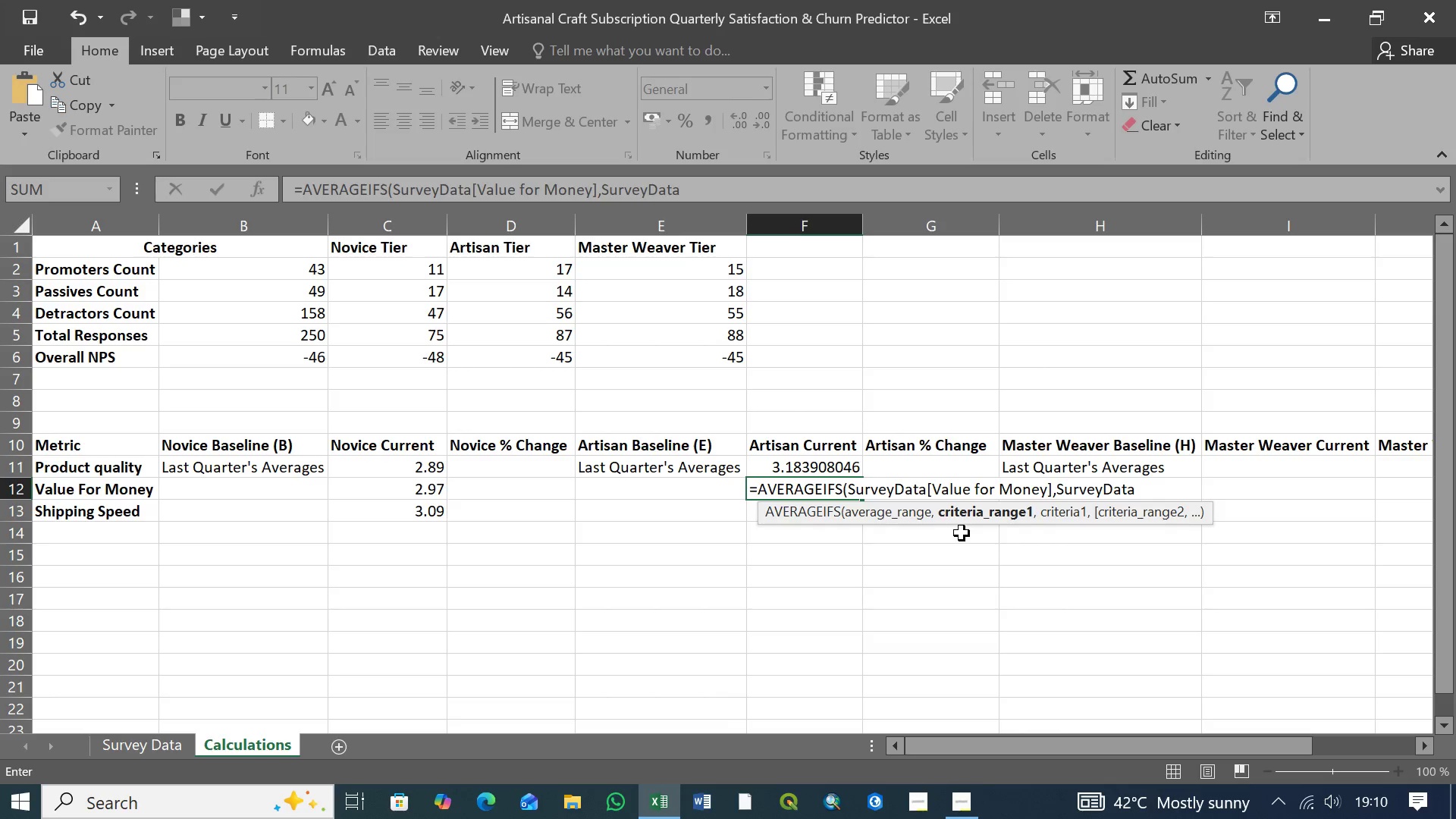 
key(Shift+9)
 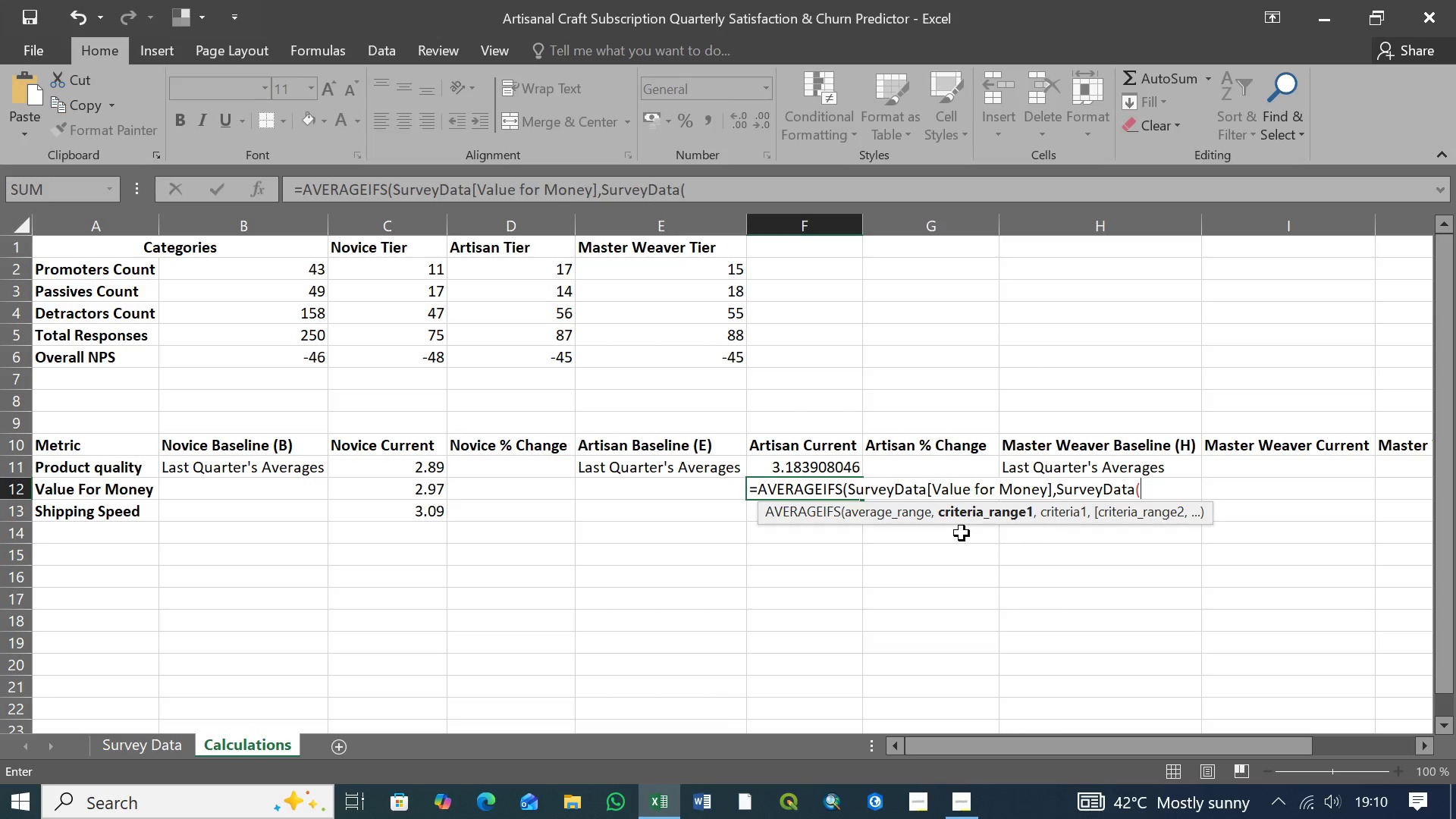 
key(Backspace)
 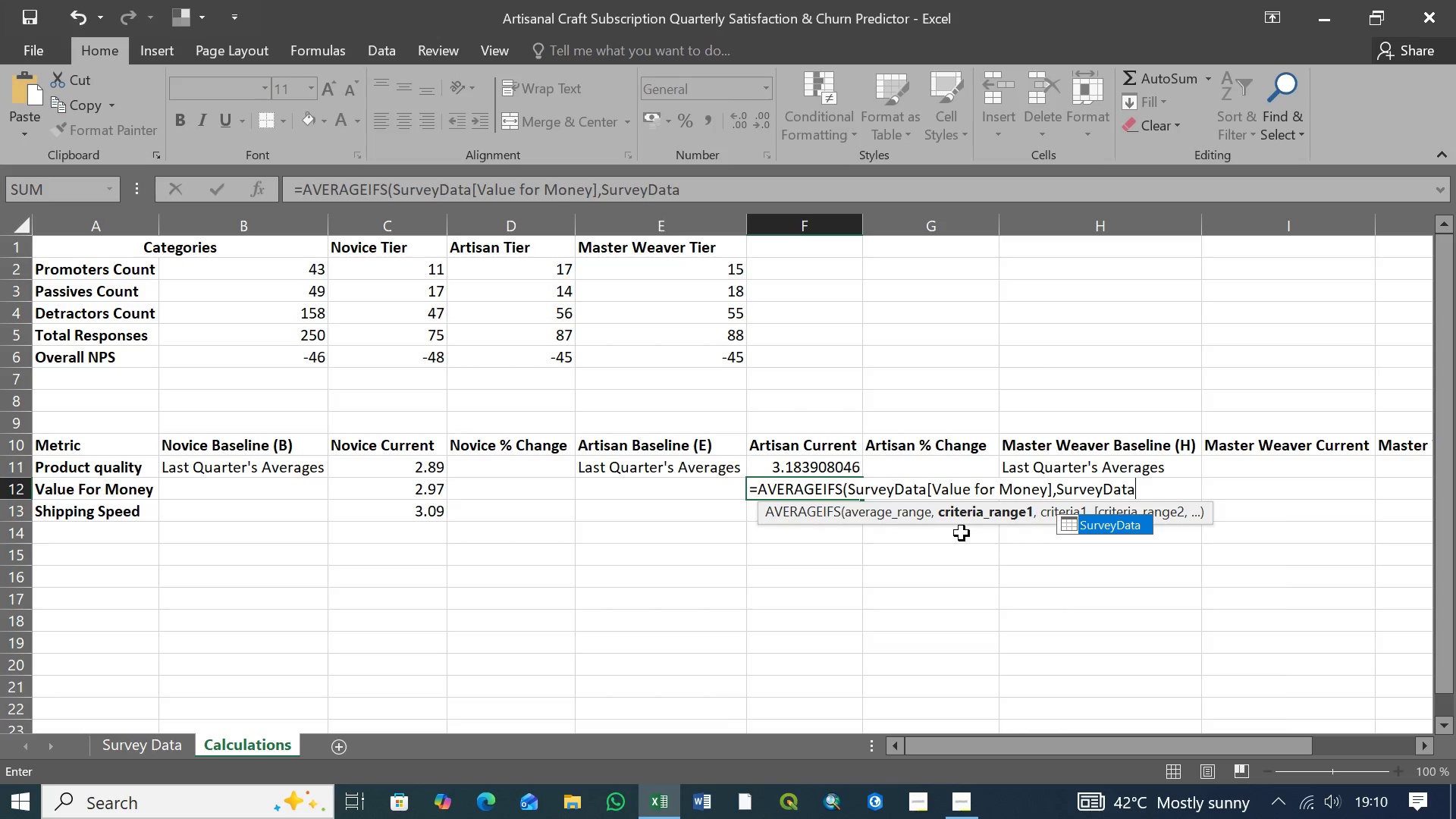 
key(BracketLeft)
 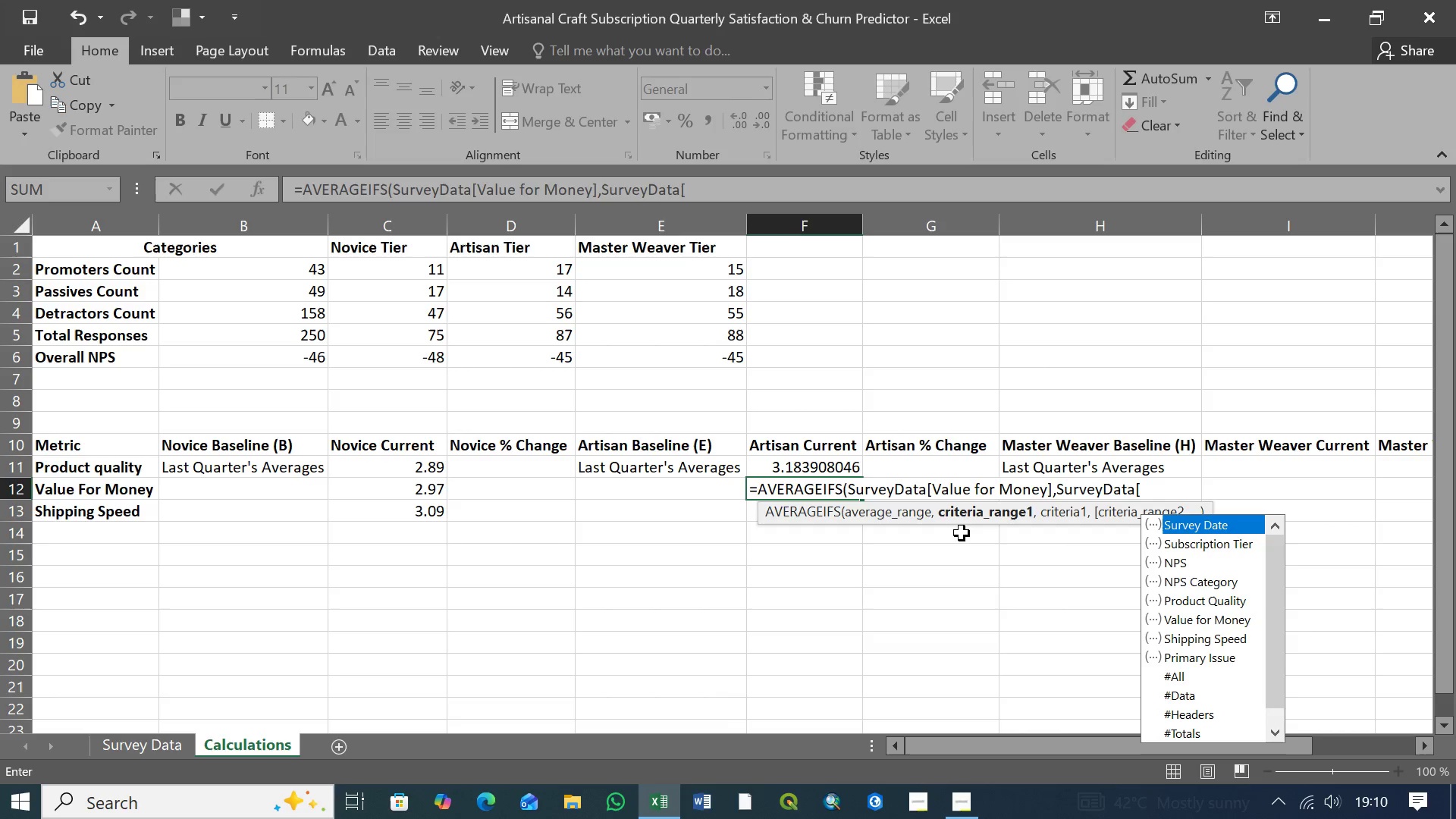 
key(ArrowDown)
 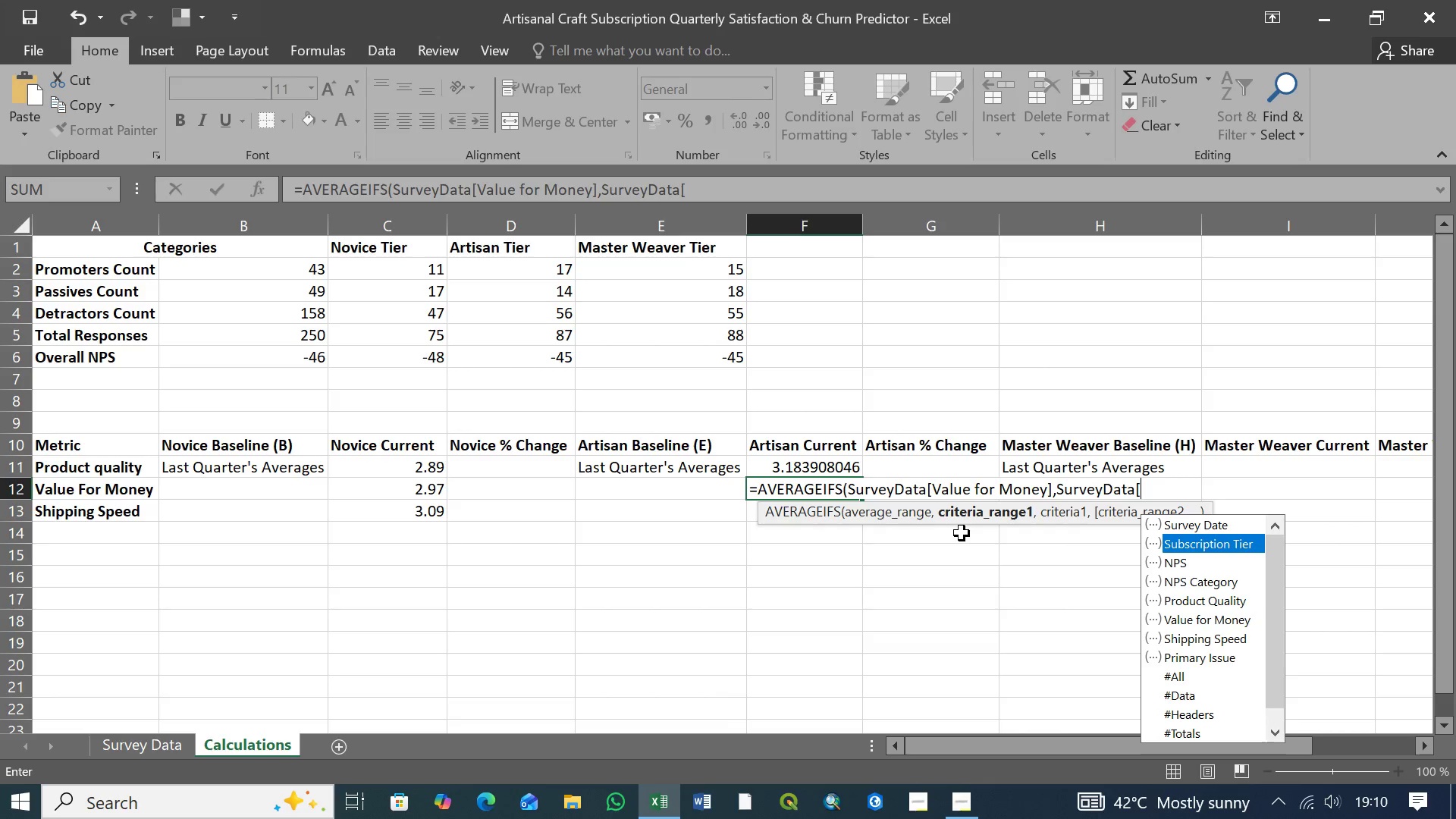 
wait(6.17)
 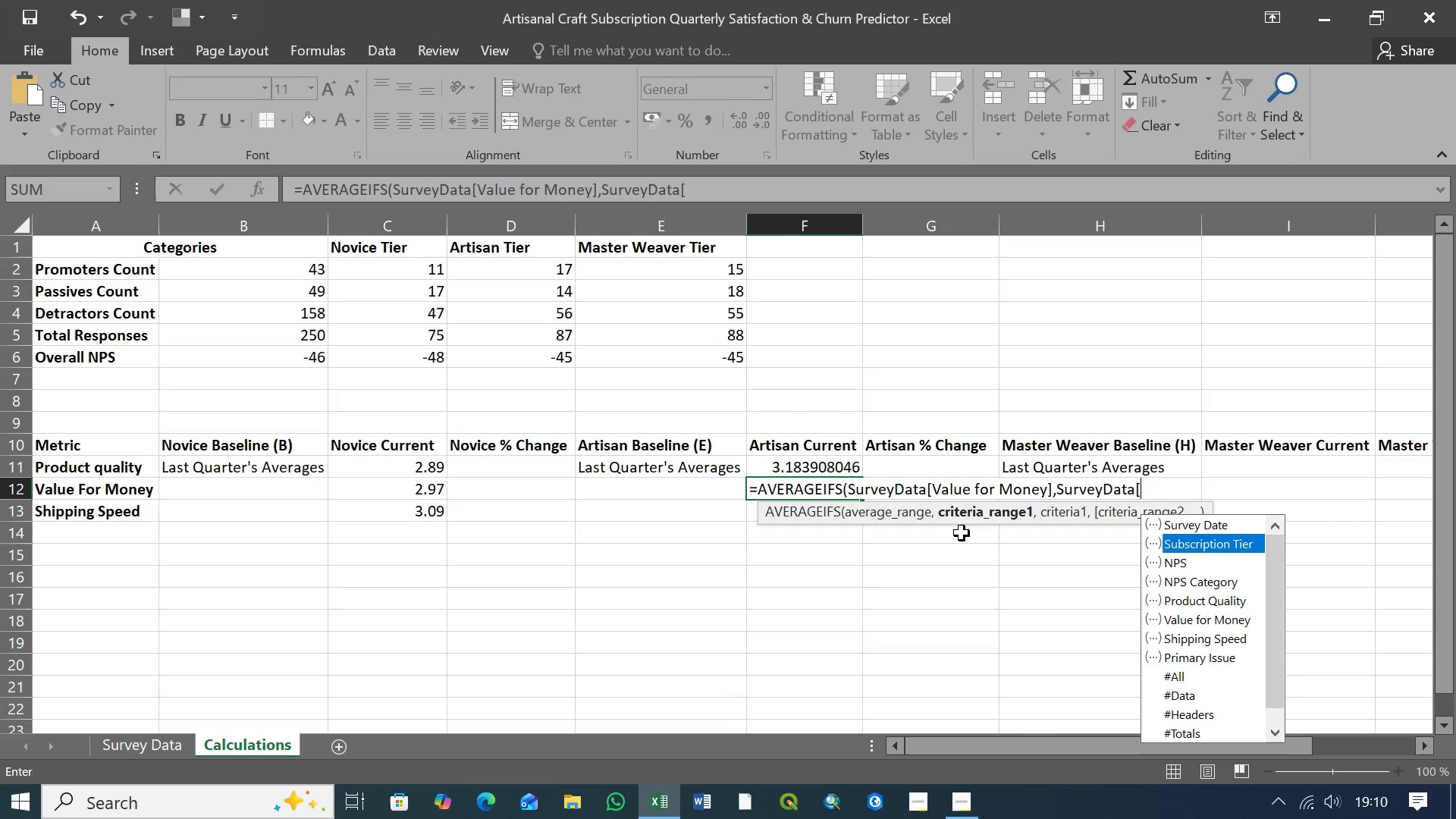 
key(Tab)
 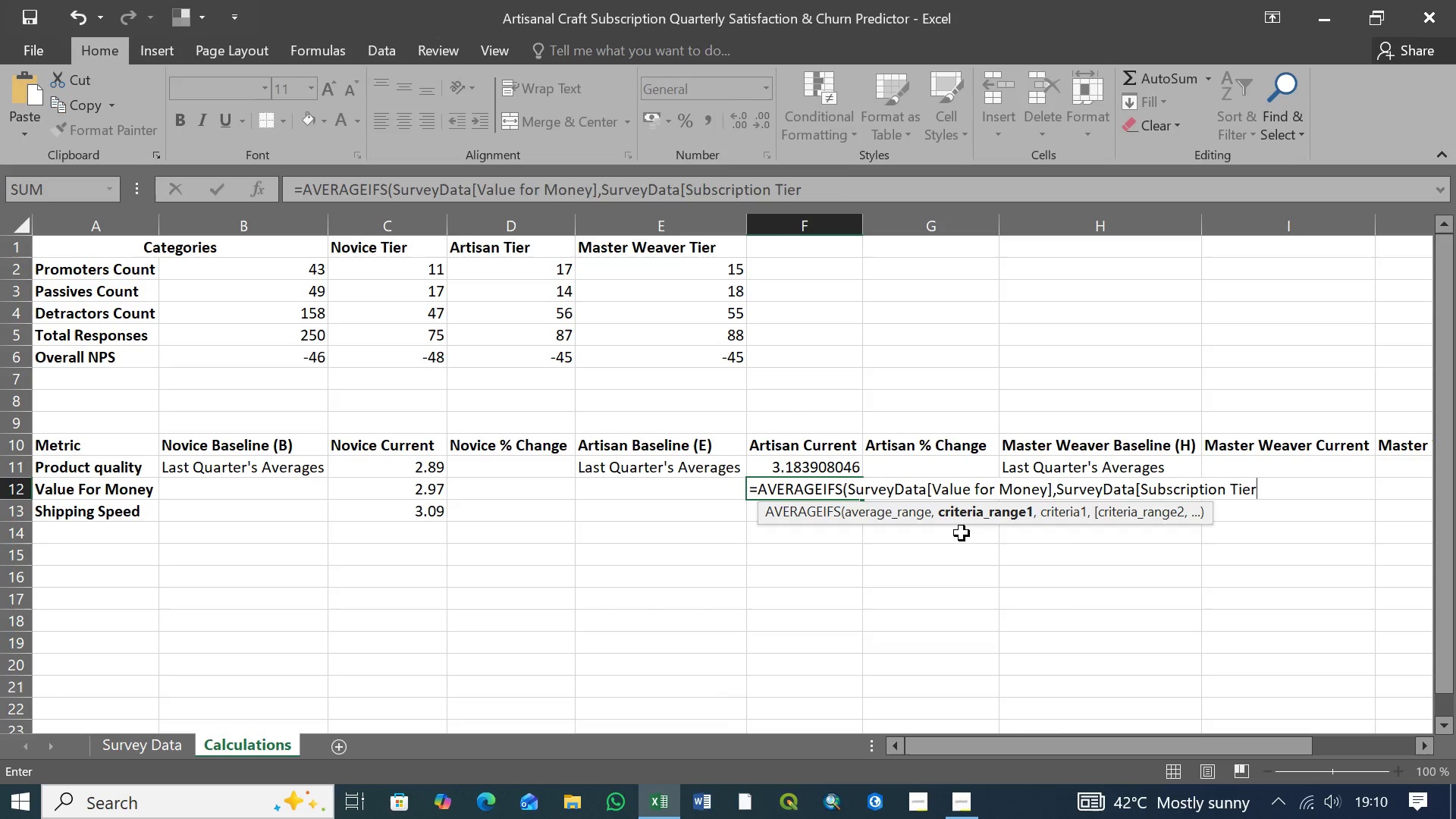 
type(],Ar)
key(Backspace)
key(Backspace)
type("Artisan"))
 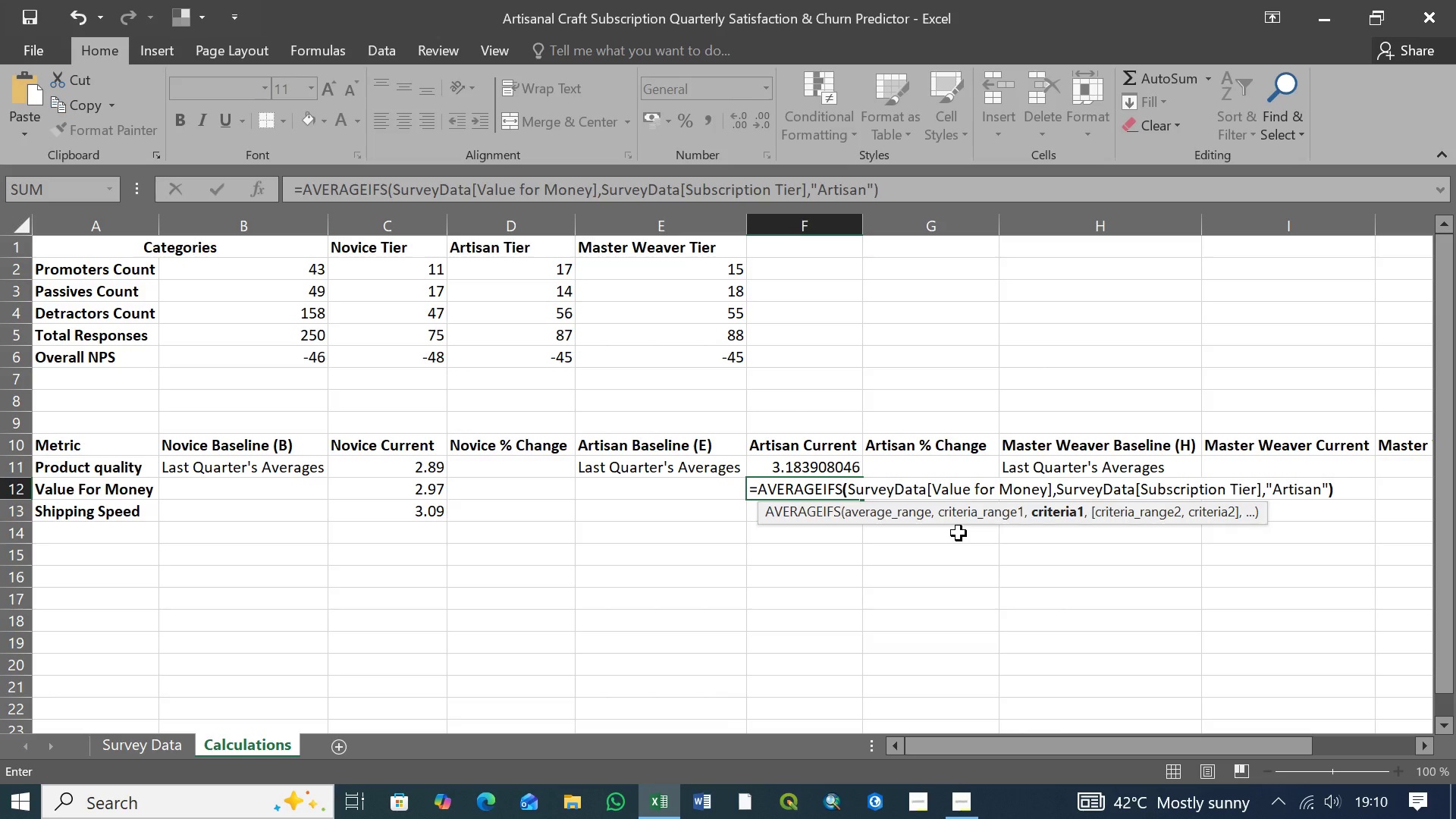 
key(Enter)
 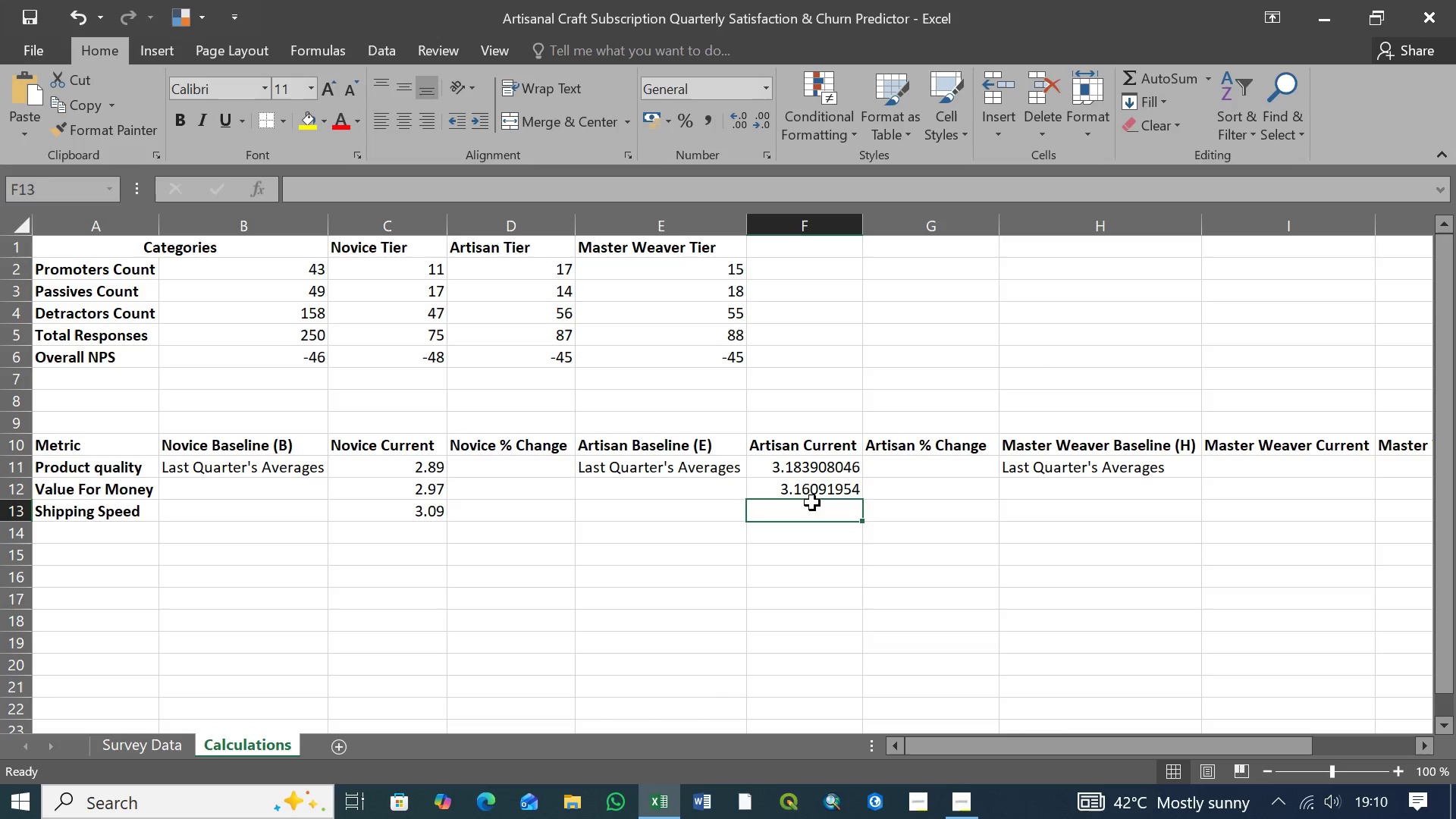 
left_click([811, 512])
 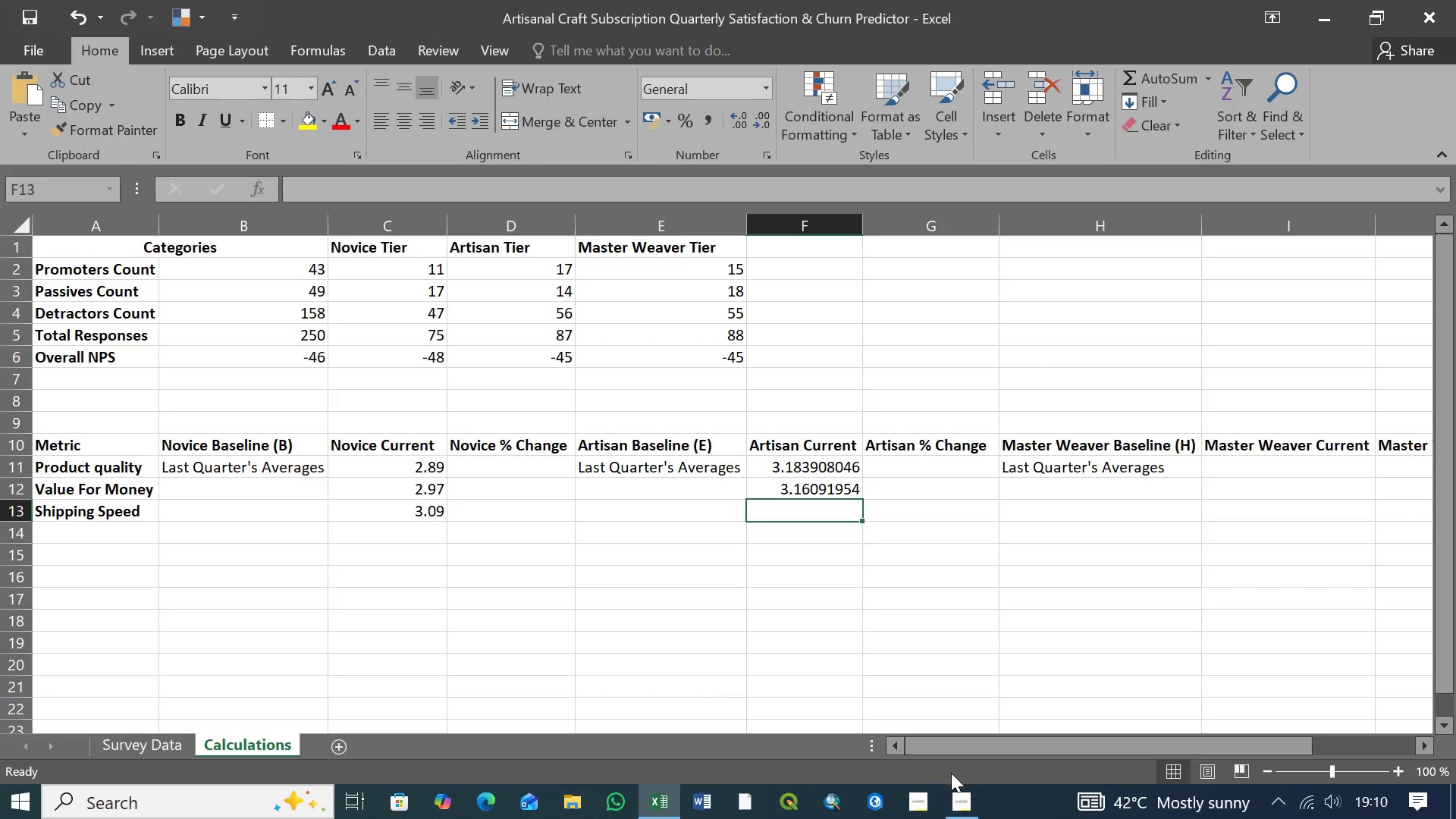 
left_click([957, 812])